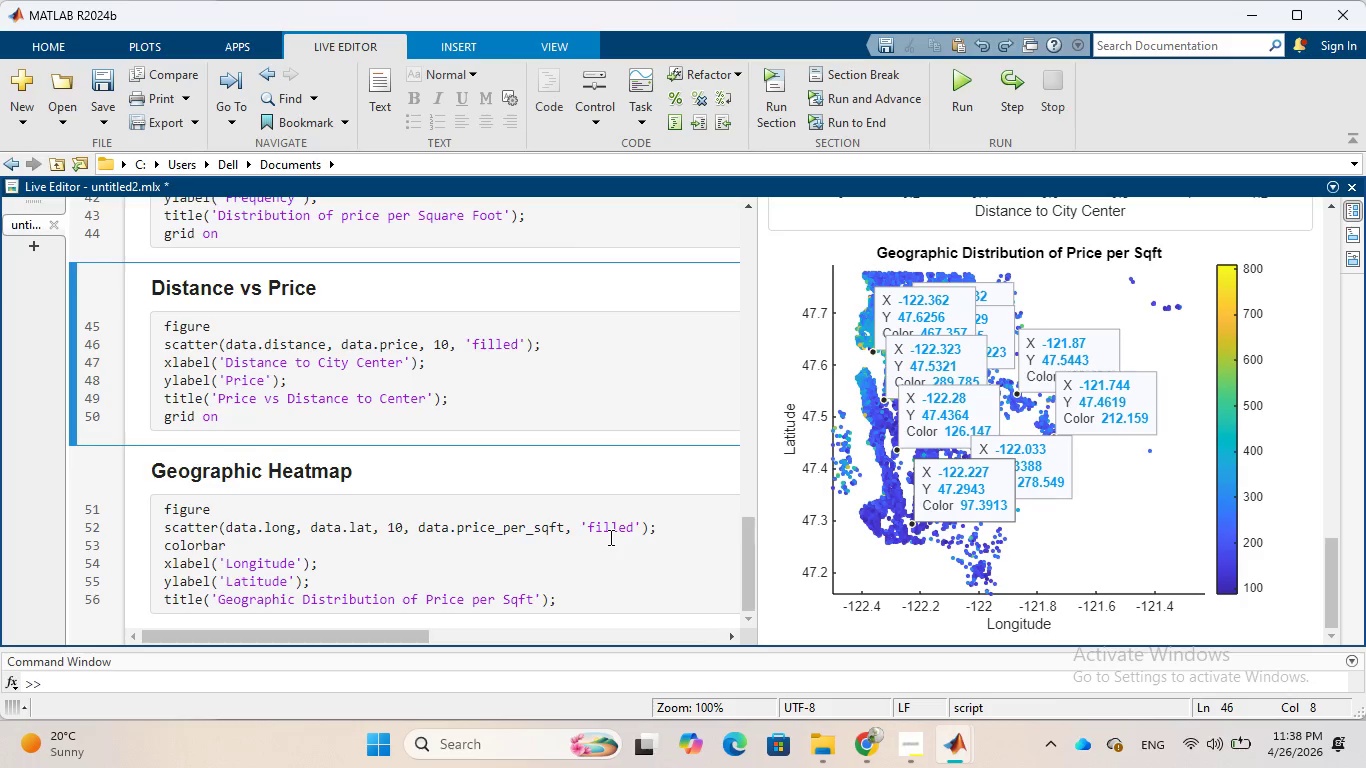 
left_click([835, 400])
 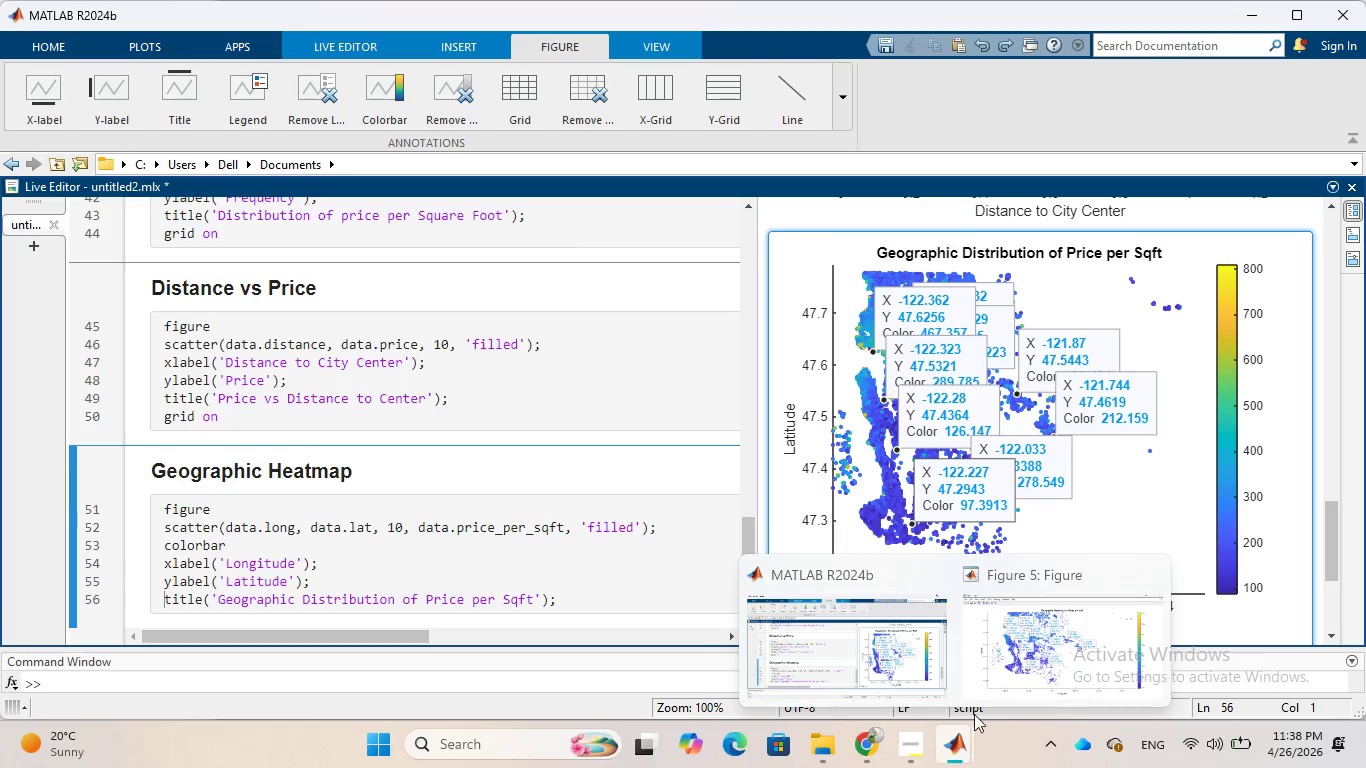 
left_click([1056, 648])
 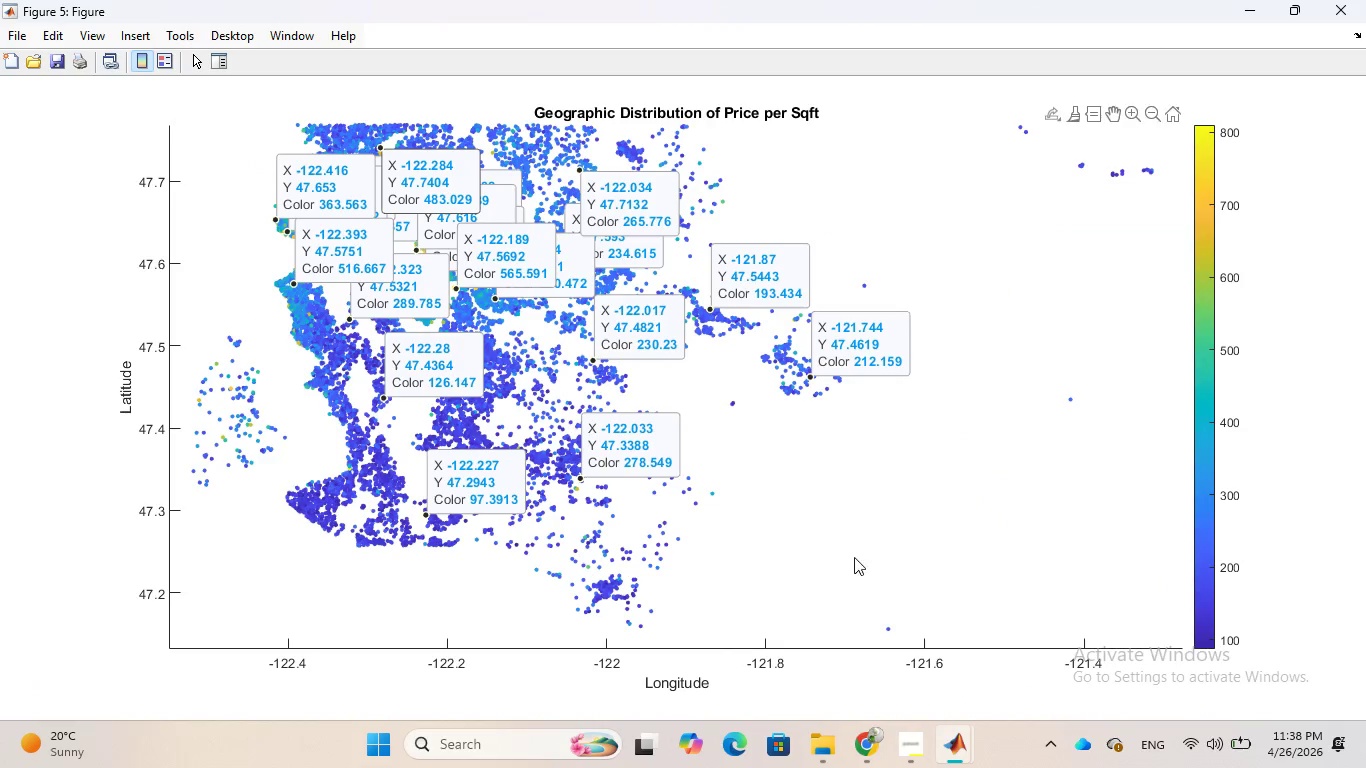 
left_click([851, 547])
 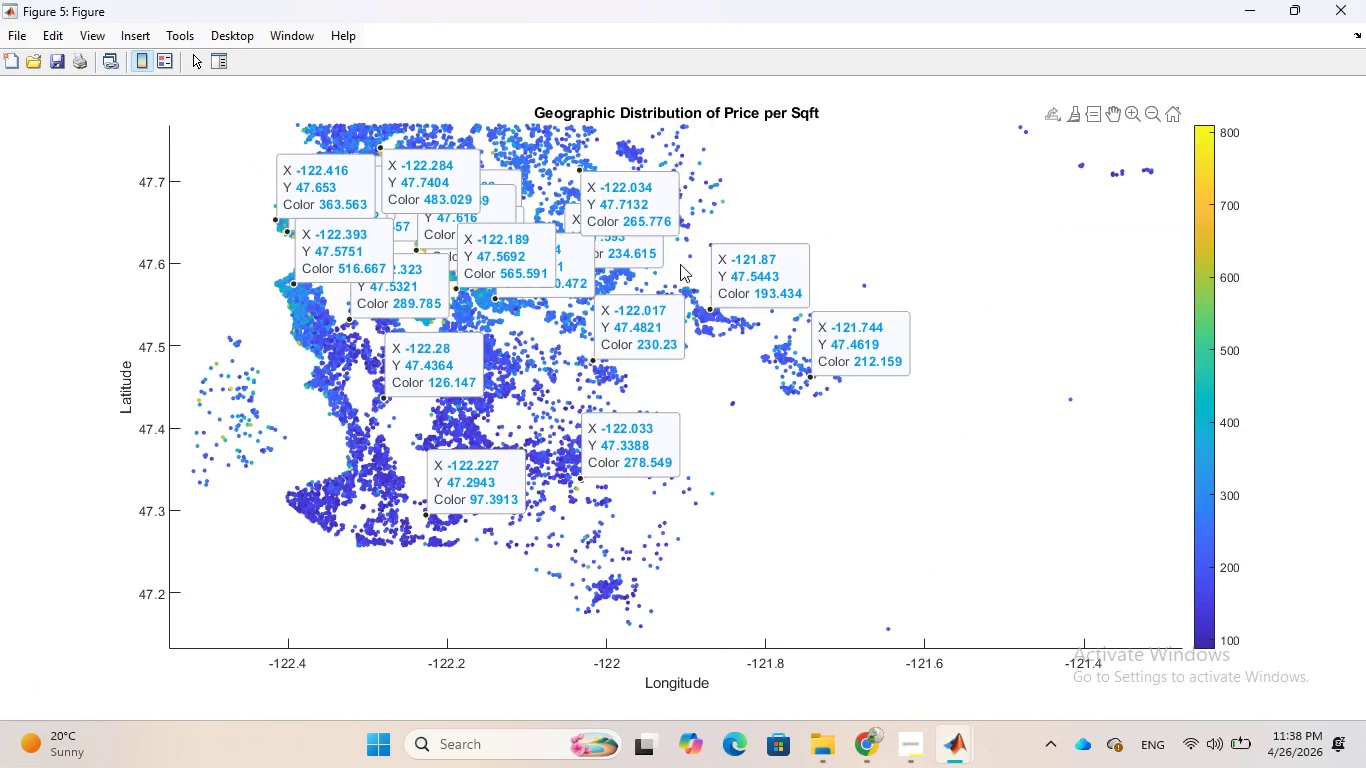 
left_click([763, 276])
 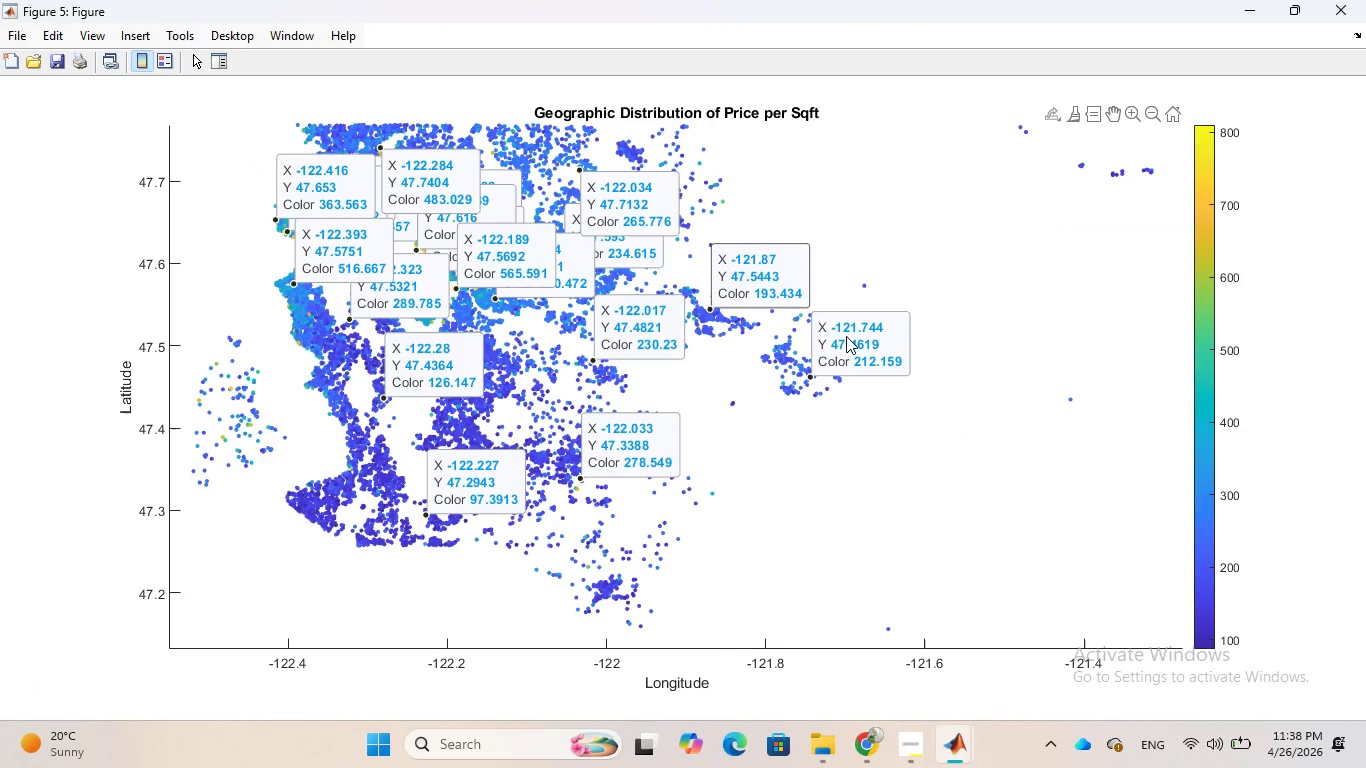 
left_click([846, 336])
 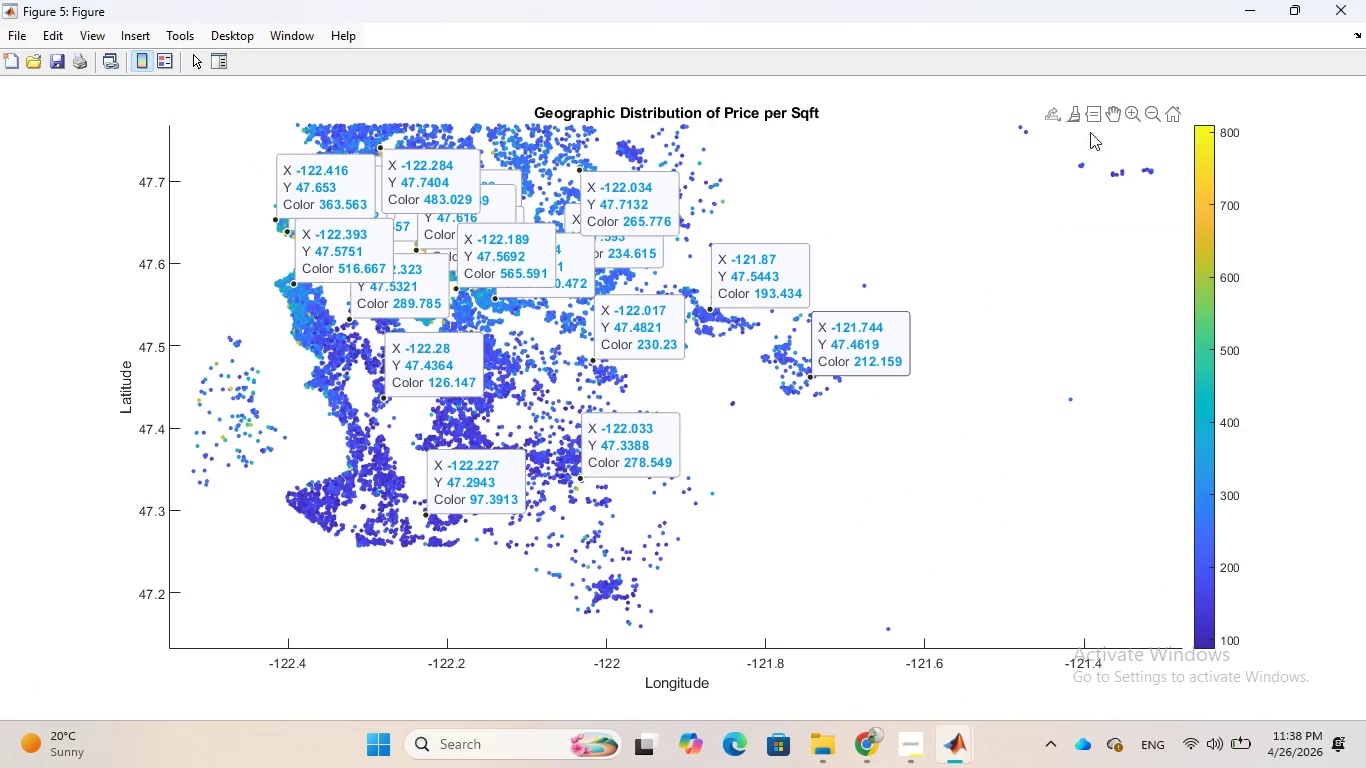 
left_click([1090, 116])
 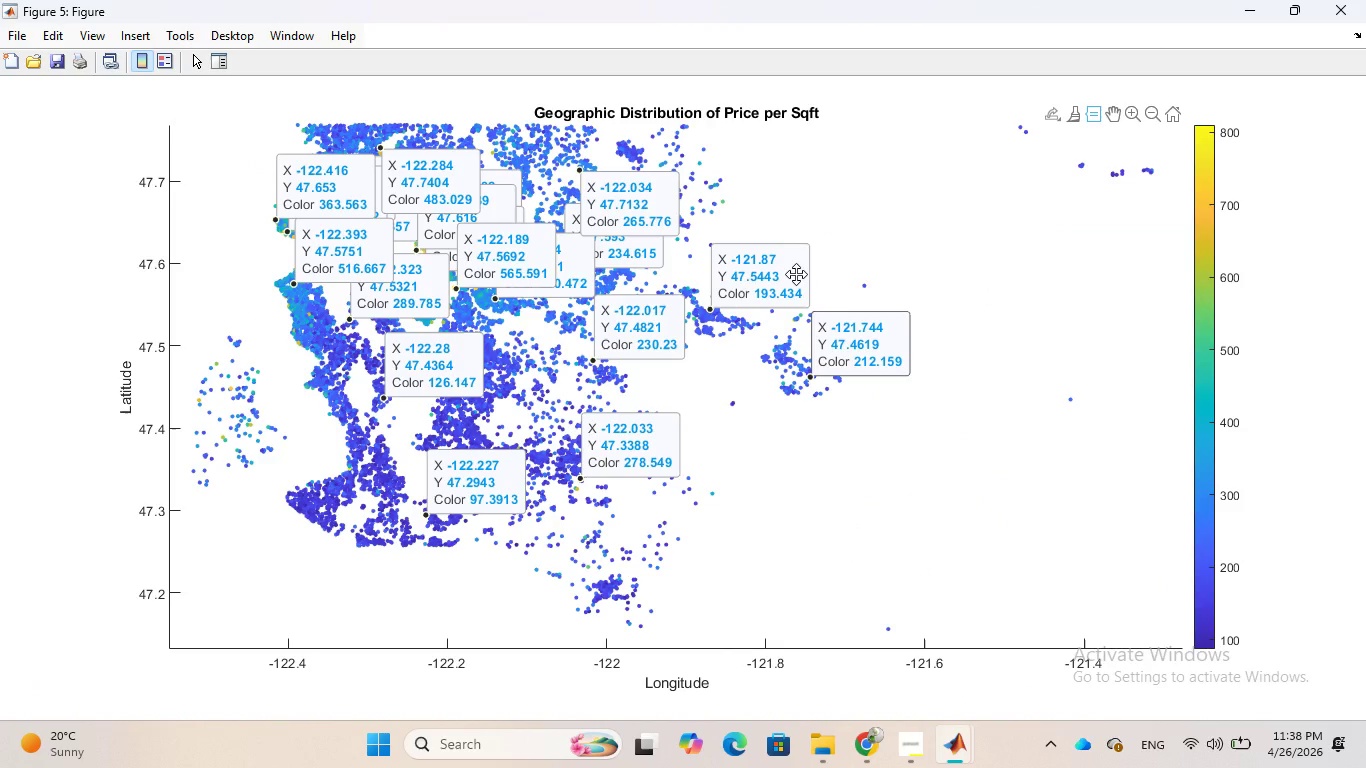 
left_click([796, 274])
 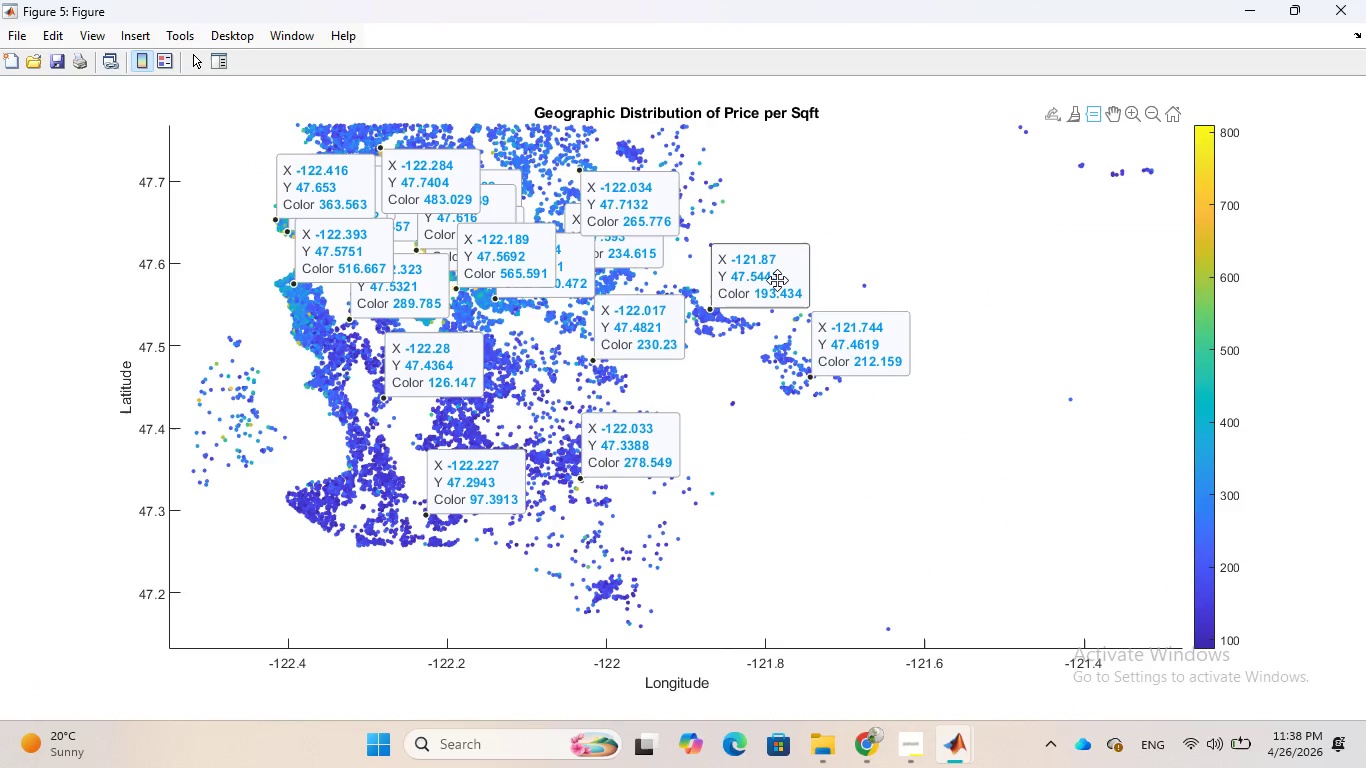 
double_click([893, 262])
 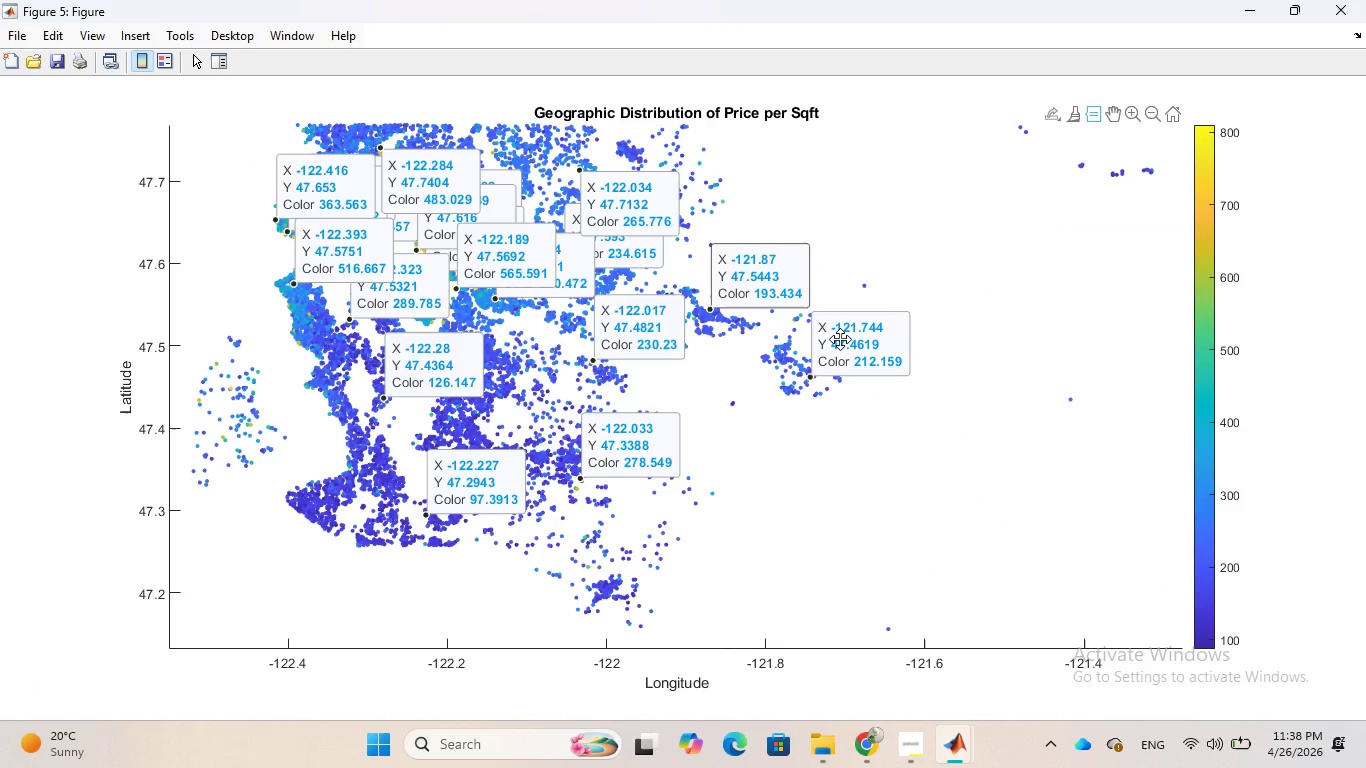 
left_click([840, 339])
 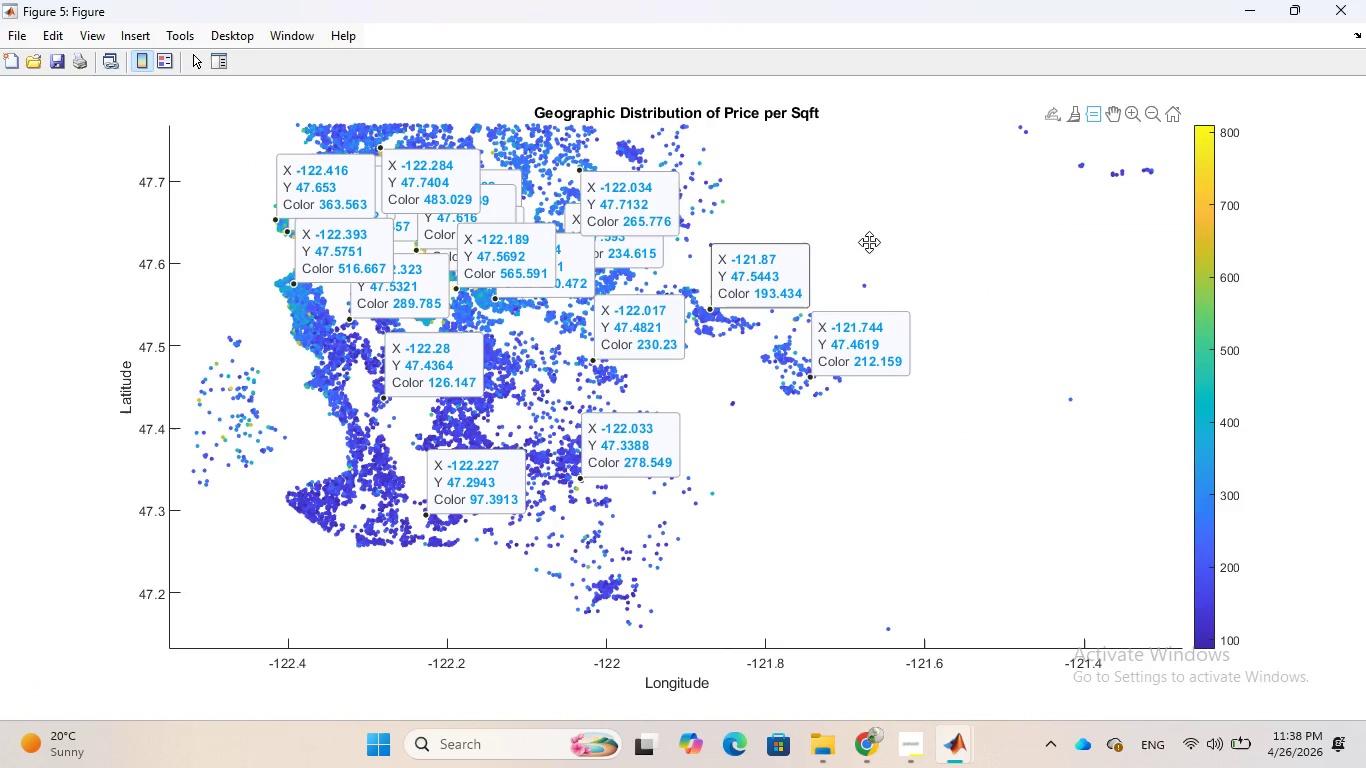 
left_click([869, 242])
 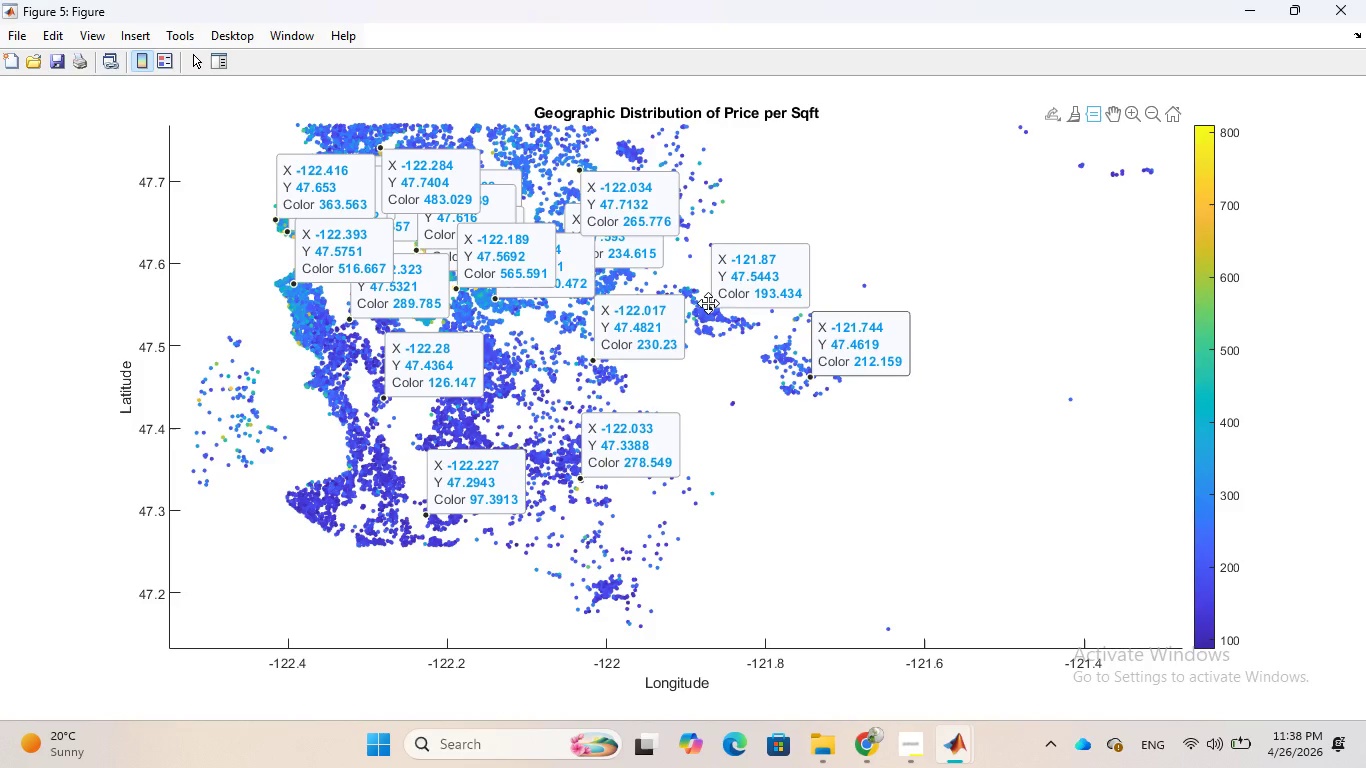 
left_click([708, 307])
 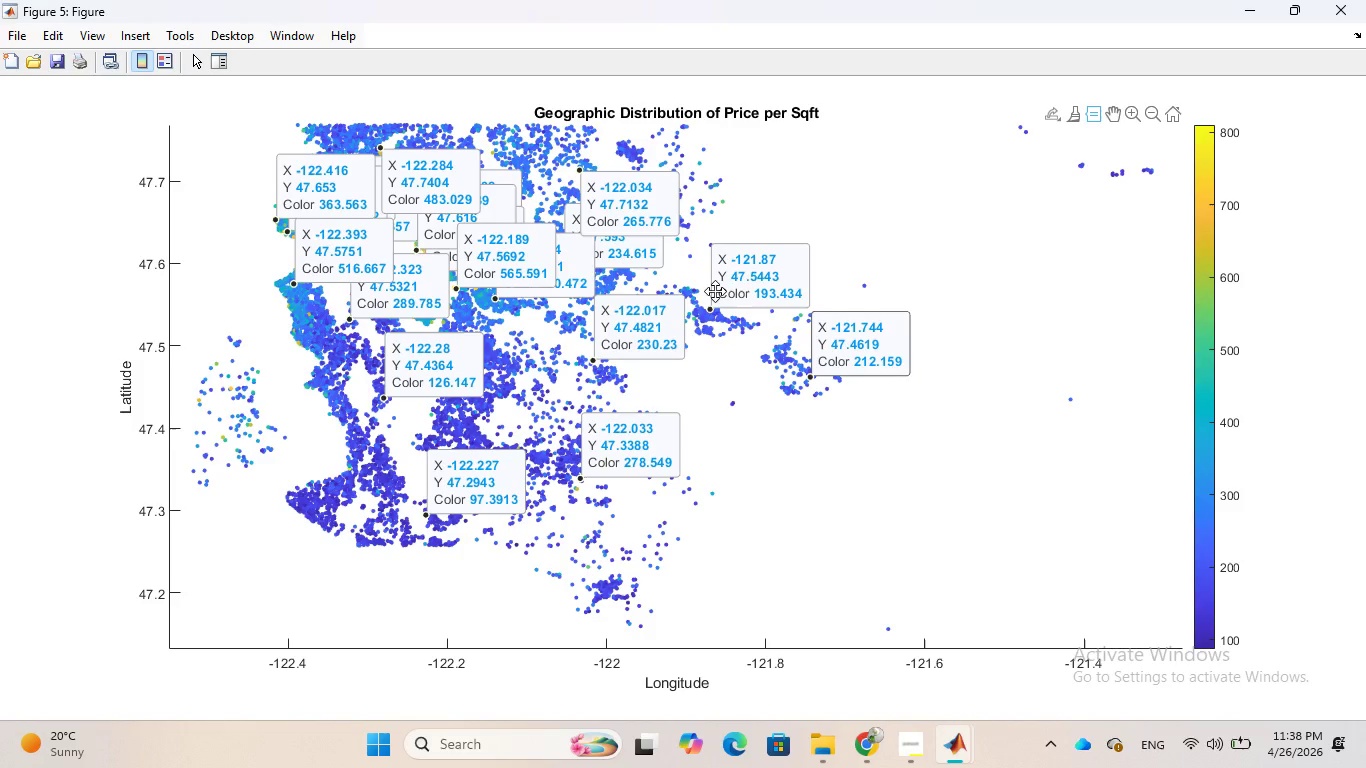 
left_click_drag(start_coordinate=[715, 291], to_coordinate=[780, 265])
 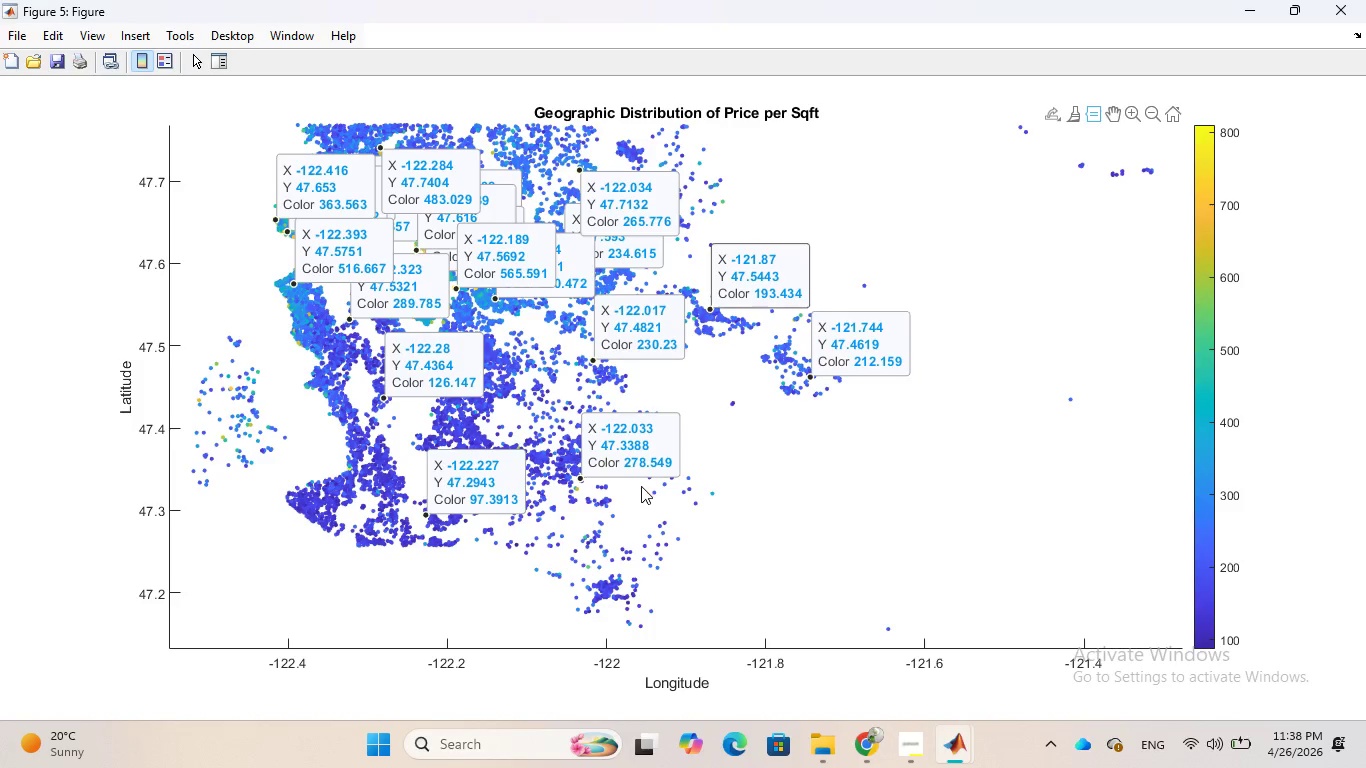 
wait(5.55)
 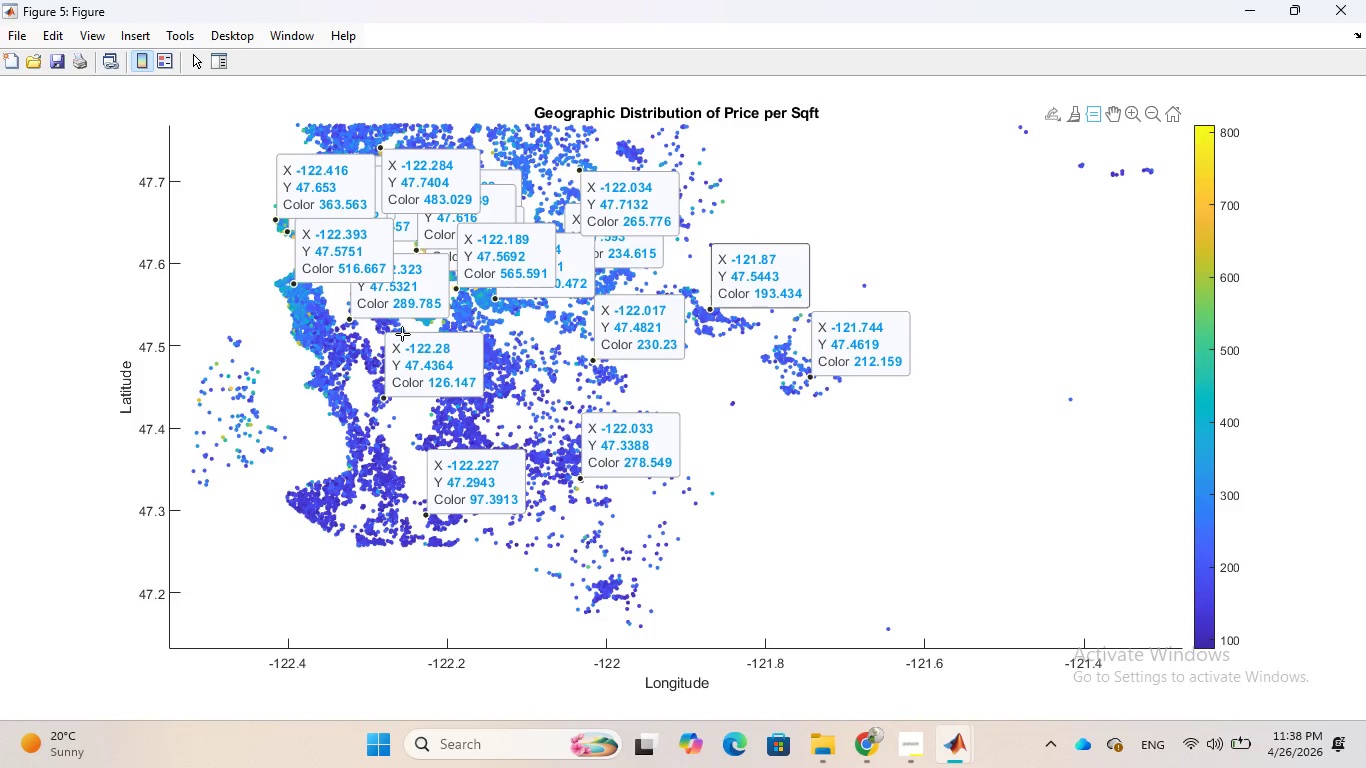 
scroll: coordinate [765, 534], scroll_direction: up, amount: 1.0
 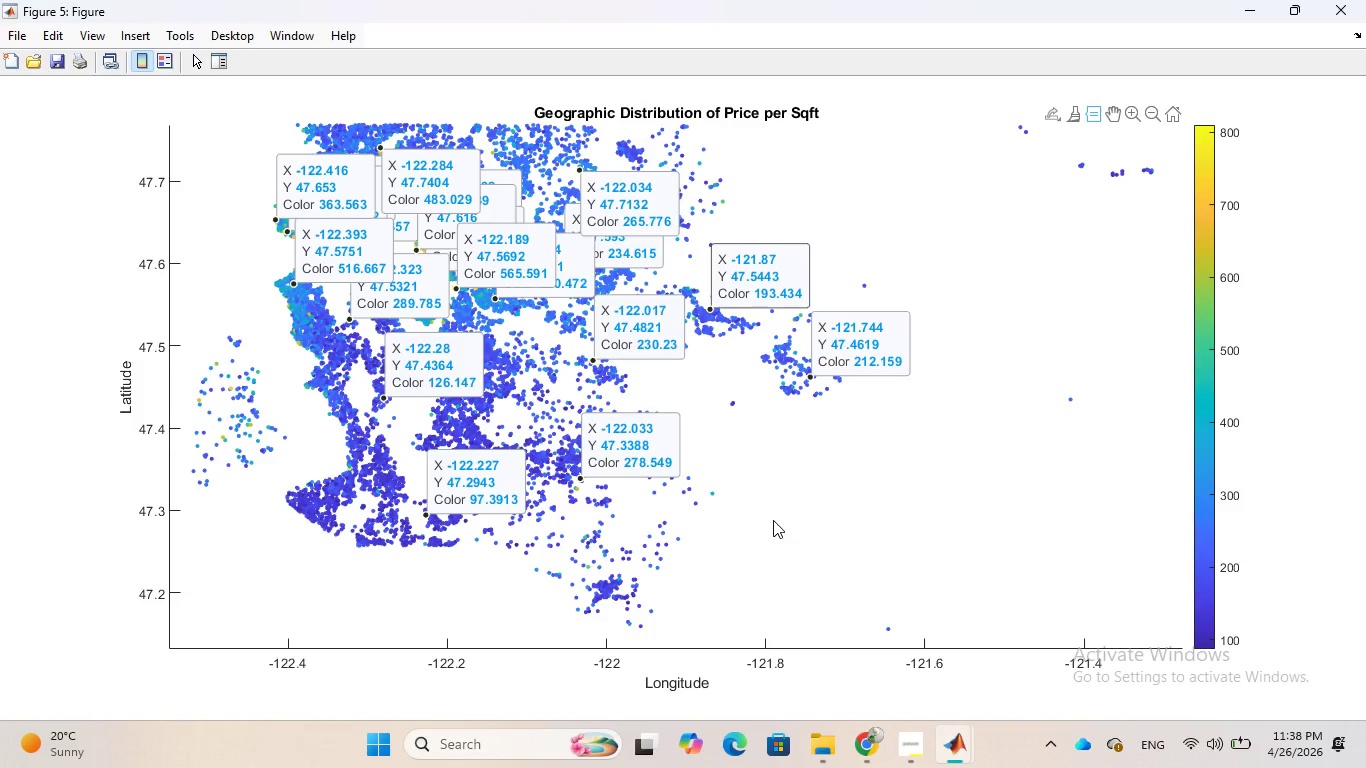 
scroll: coordinate [773, 520], scroll_direction: down, amount: 3.0
 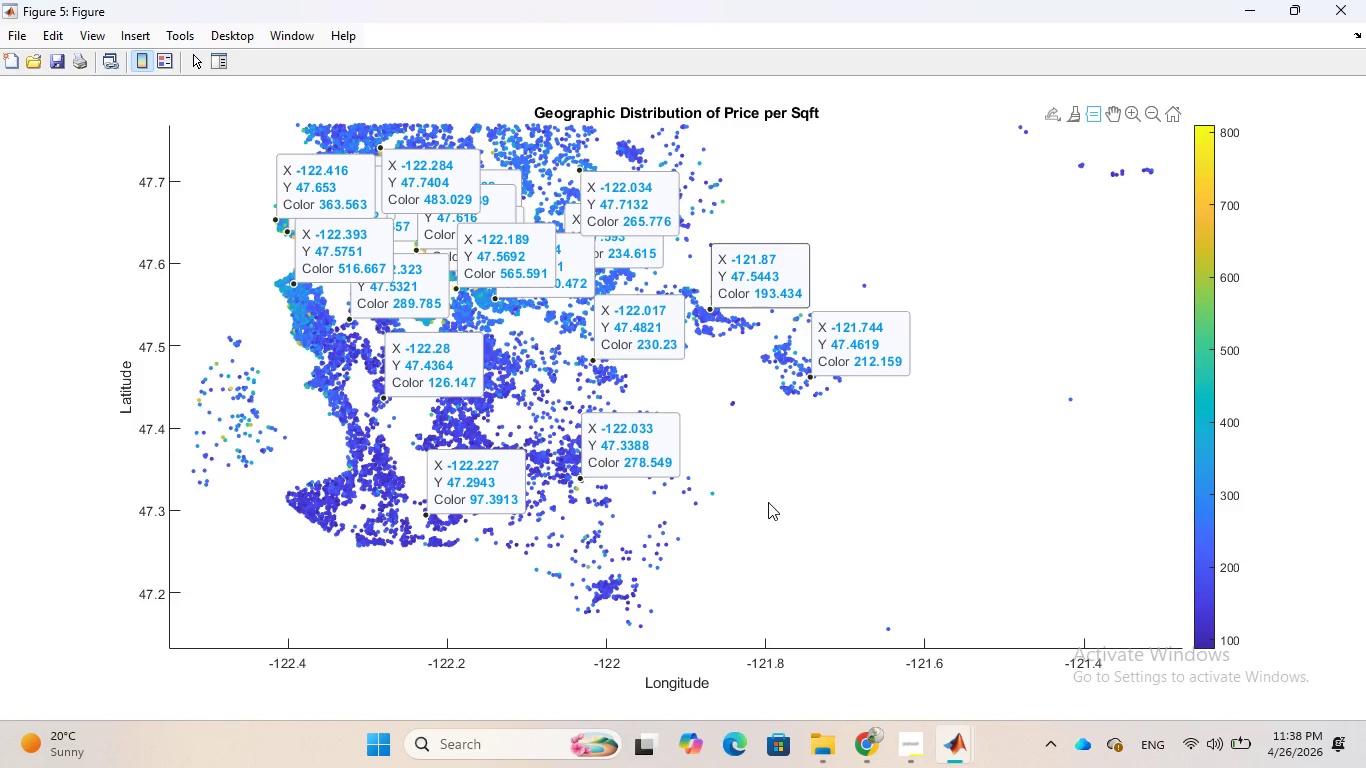 
wait(9.68)
 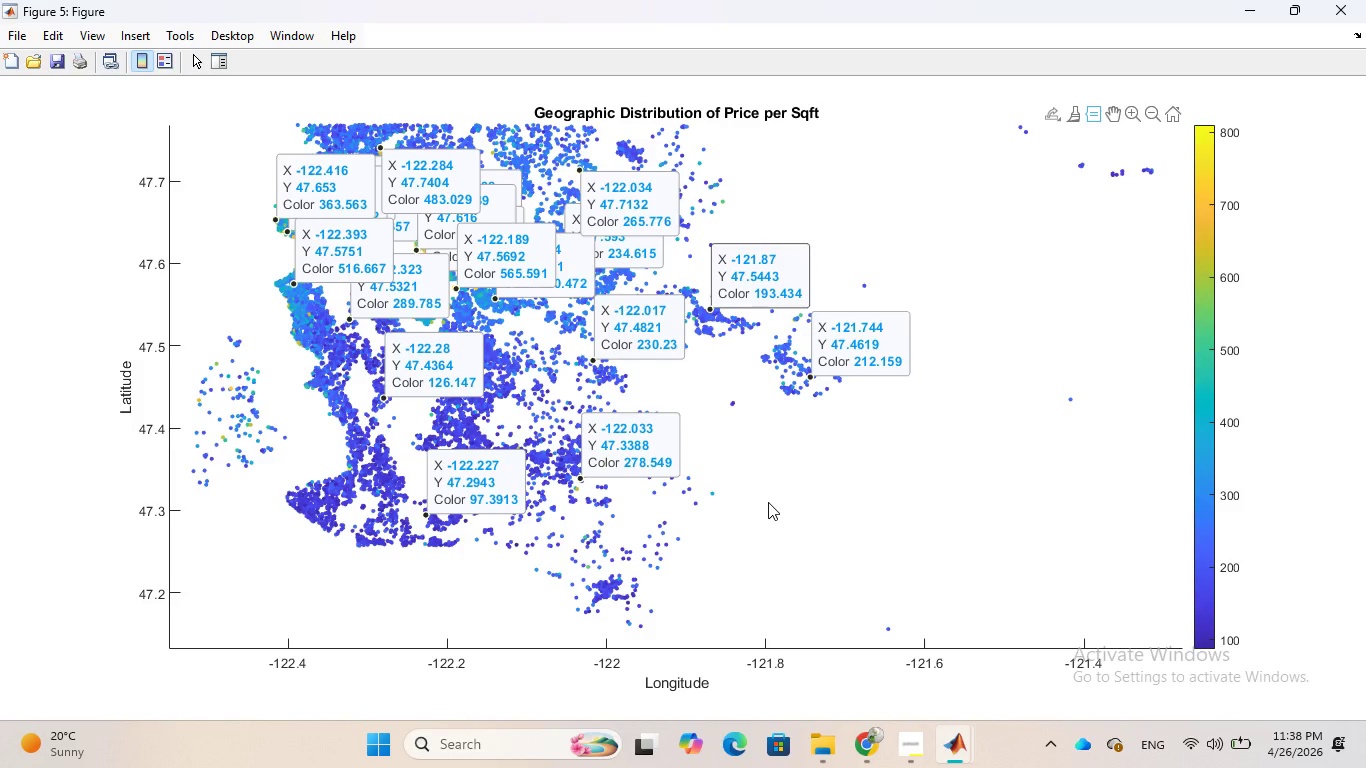 
left_click([1044, 293])
 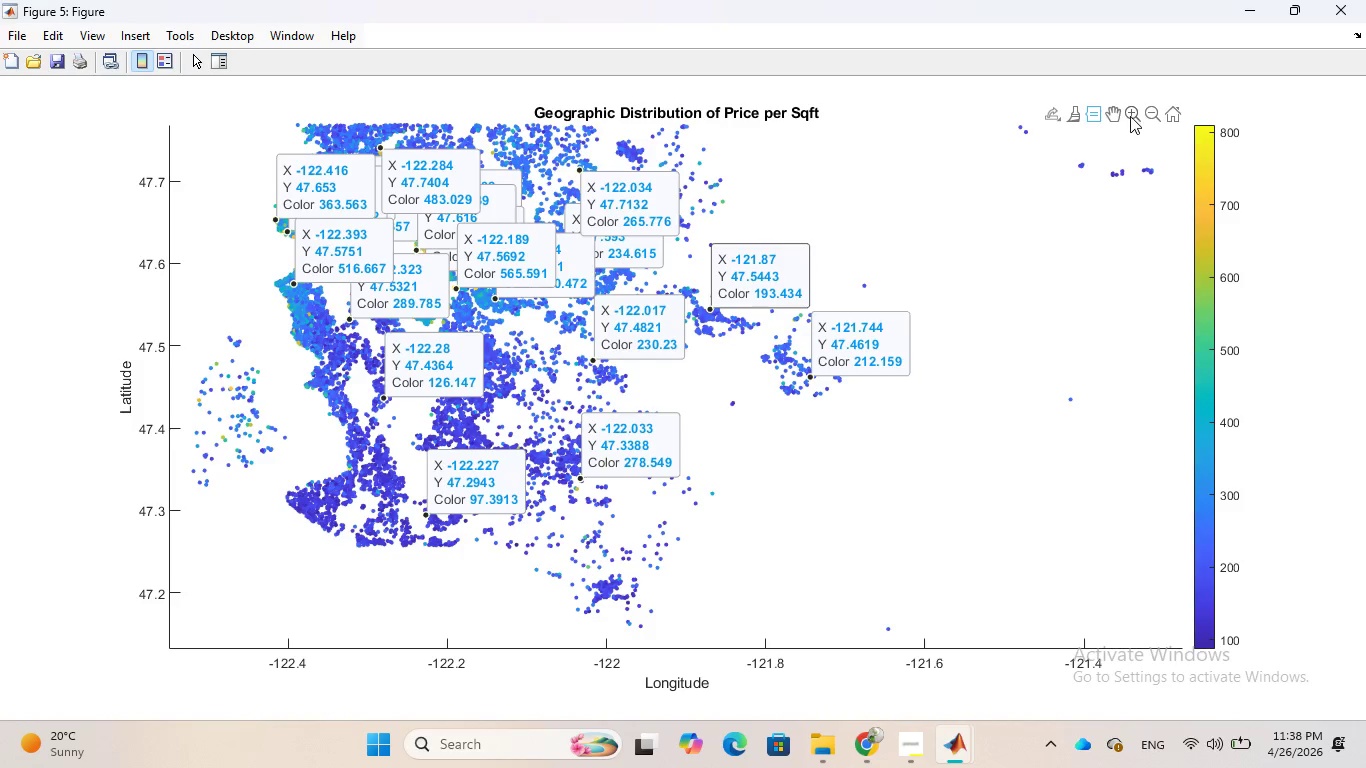 
left_click([1131, 107])
 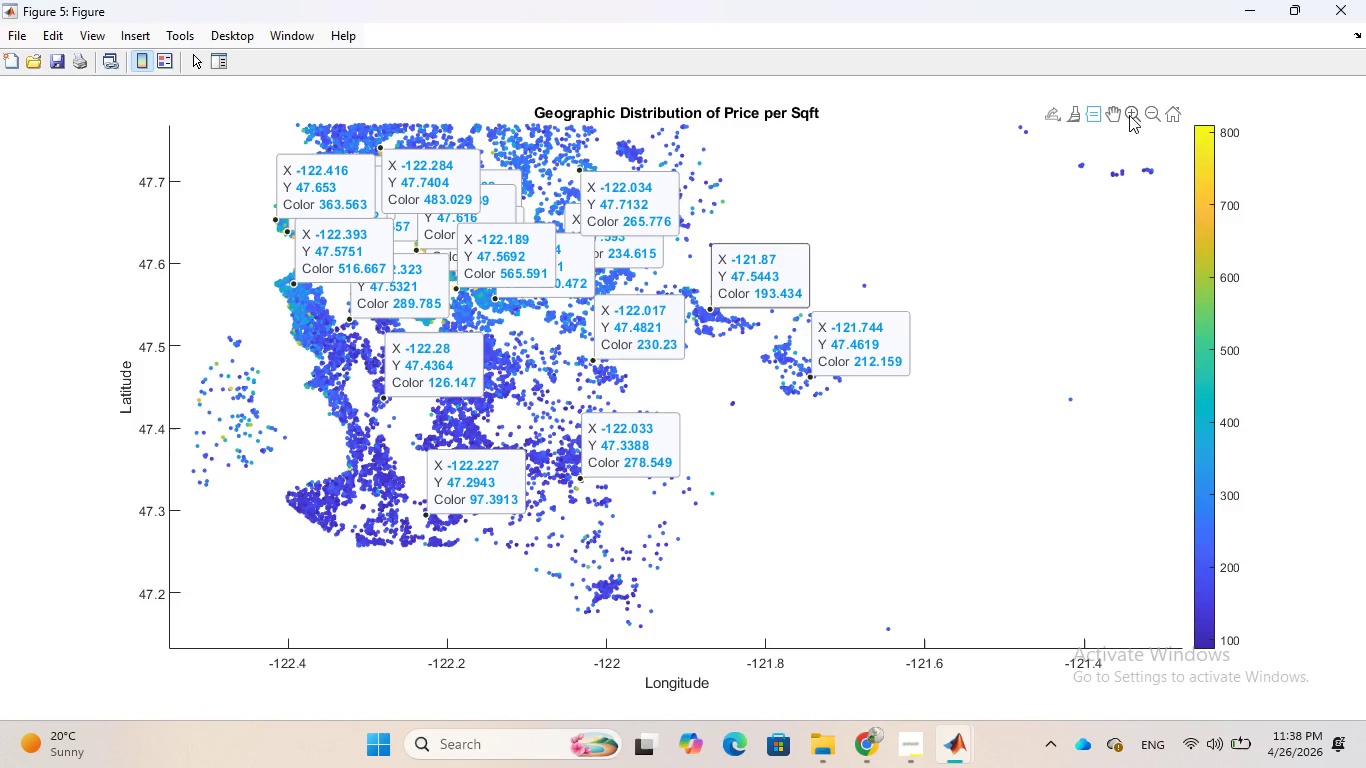 
left_click([1129, 115])
 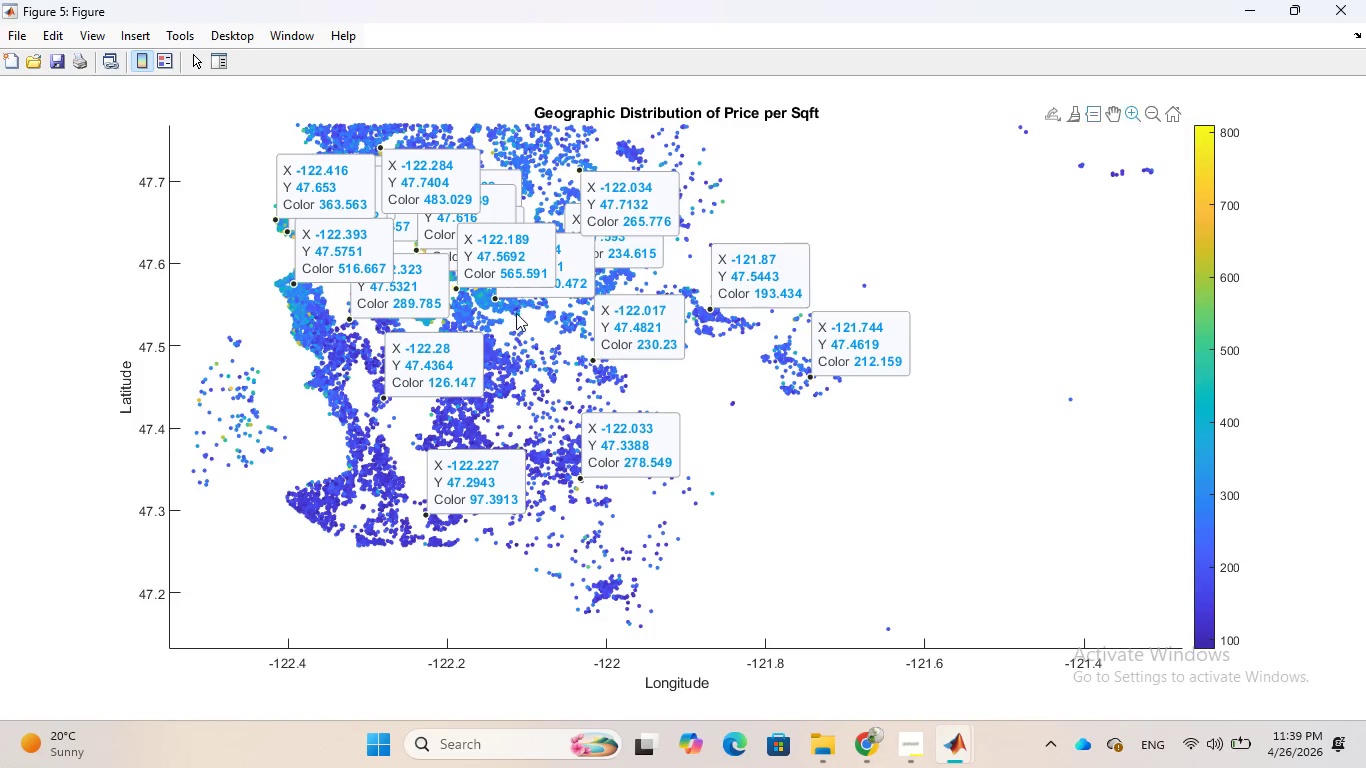 
left_click([517, 313])
 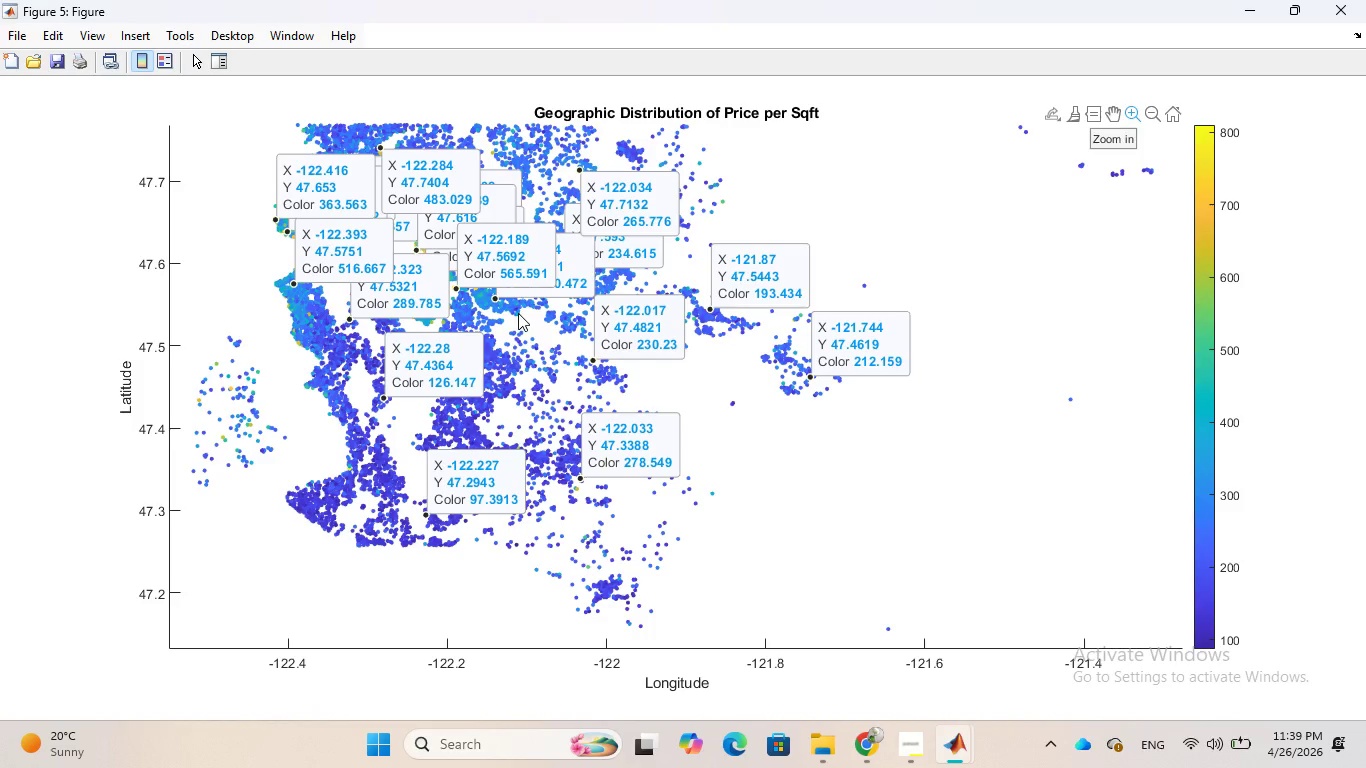 
left_click_drag(start_coordinate=[517, 313], to_coordinate=[564, 339])
 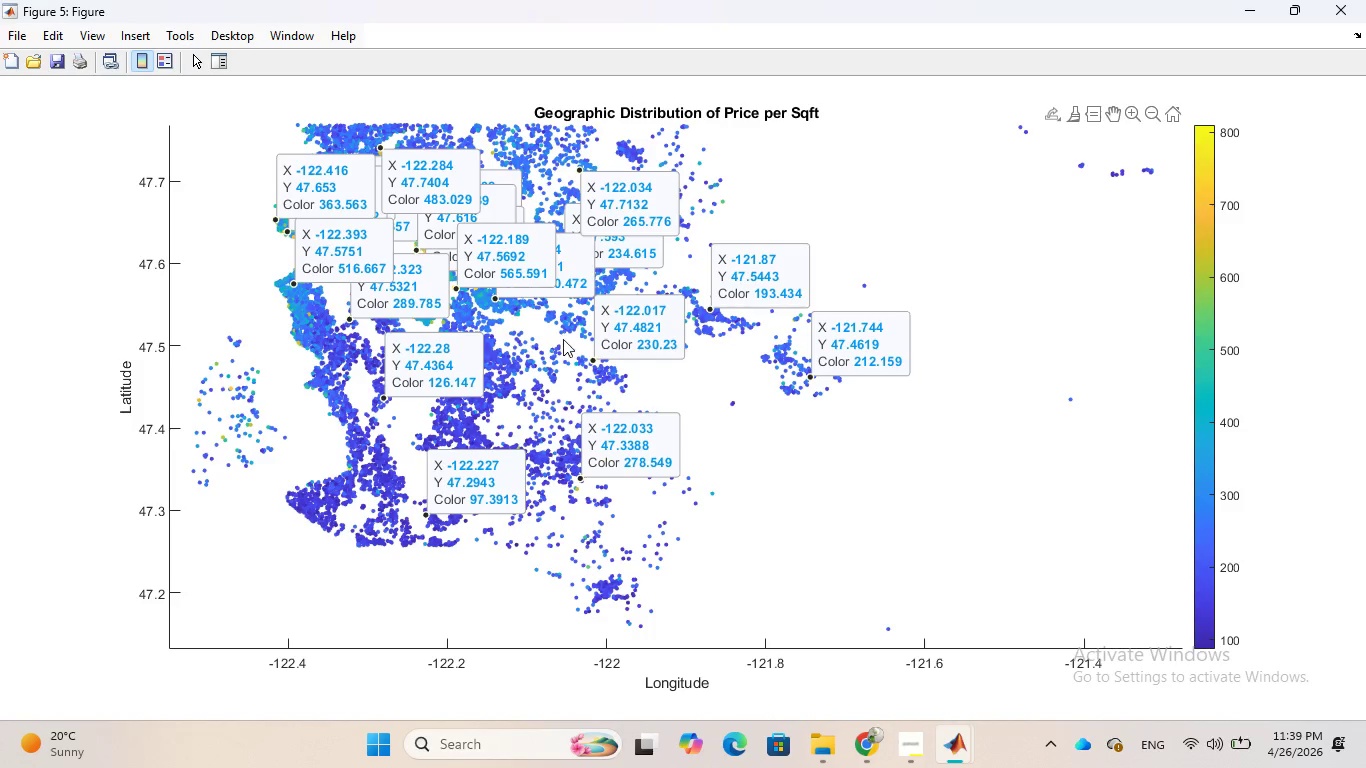 
left_click_drag(start_coordinate=[563, 339], to_coordinate=[720, 398])
 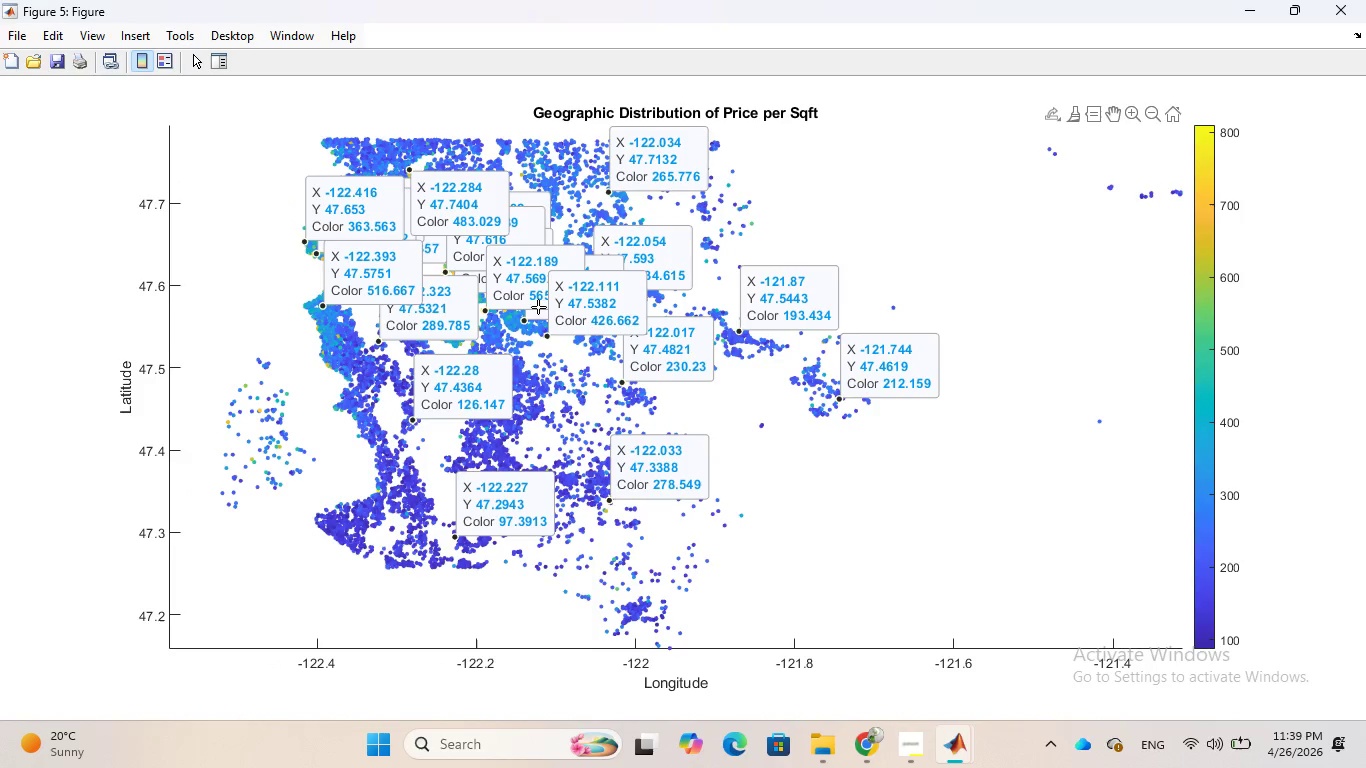 
left_click_drag(start_coordinate=[537, 336], to_coordinate=[820, 397])
 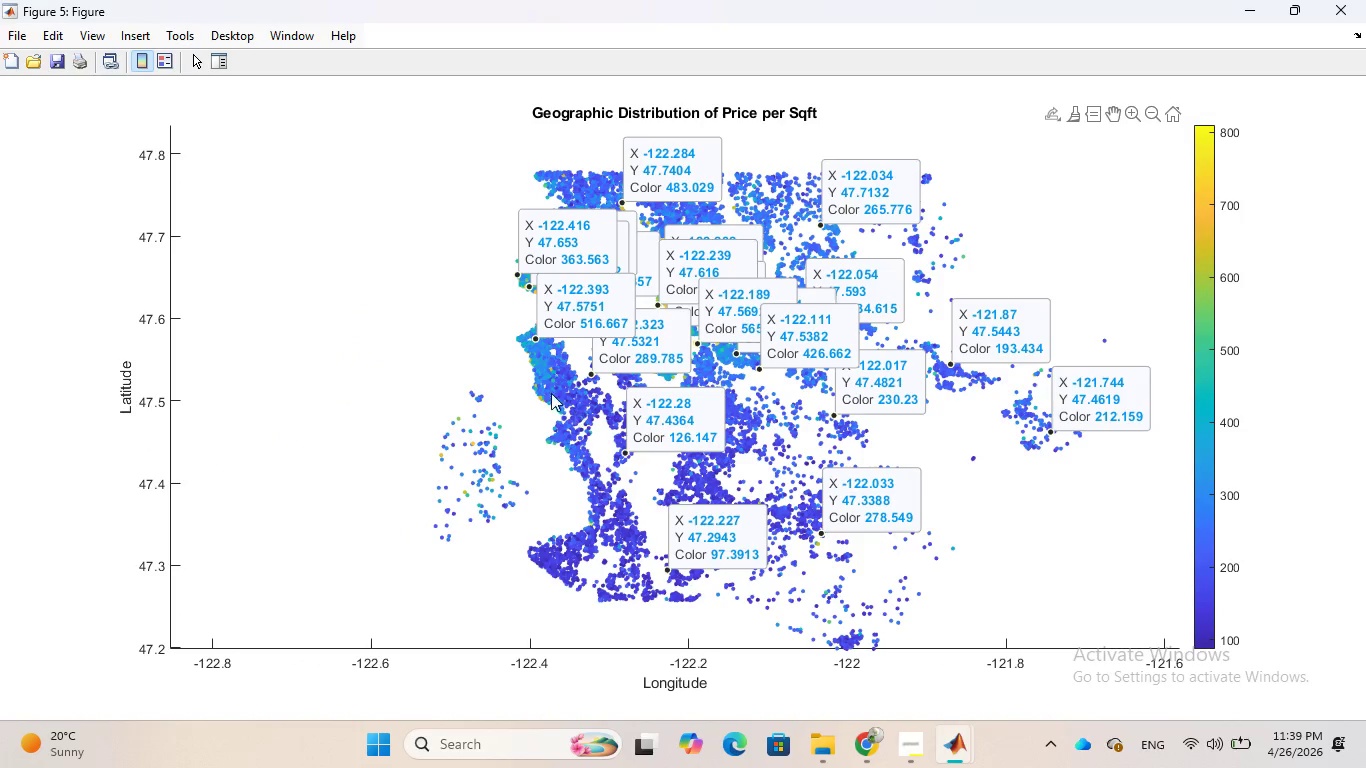 
left_click_drag(start_coordinate=[550, 389], to_coordinate=[443, 353])
 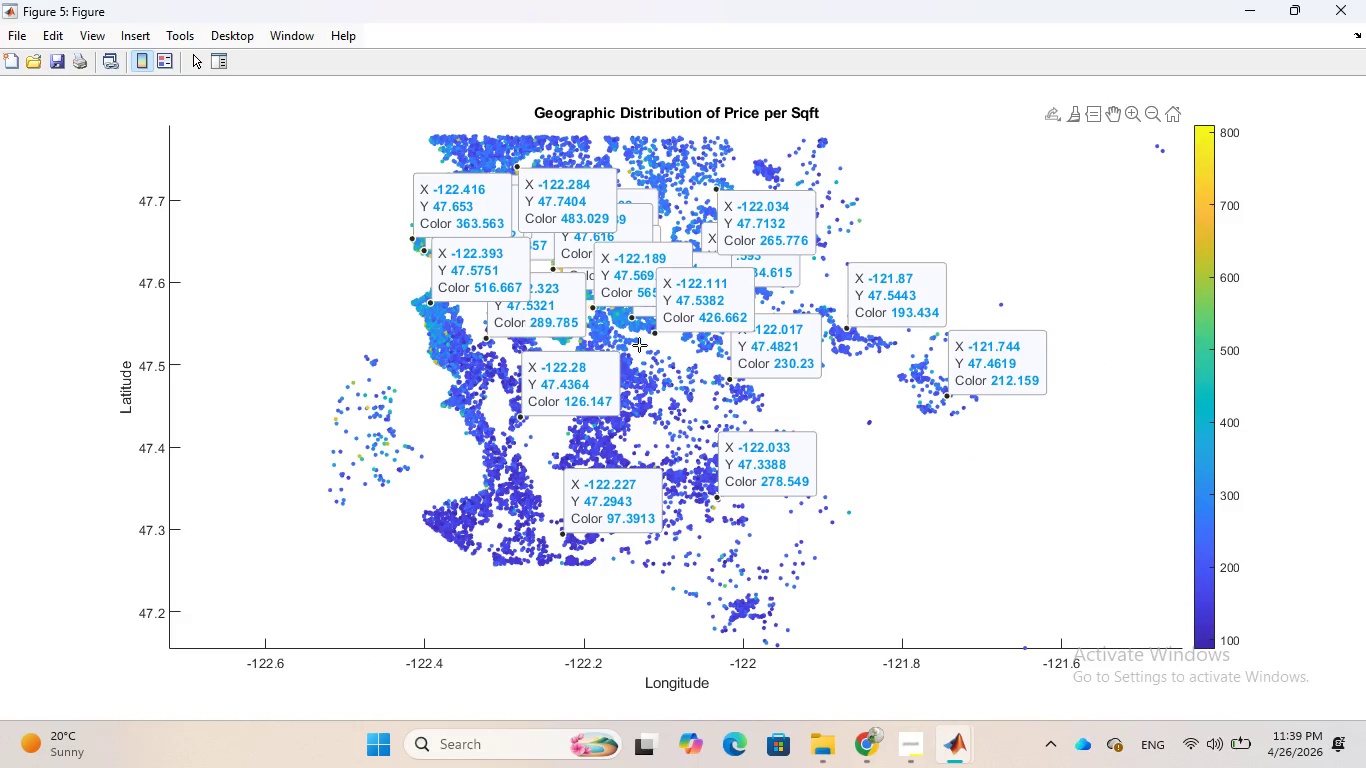 
left_click([681, 309])
 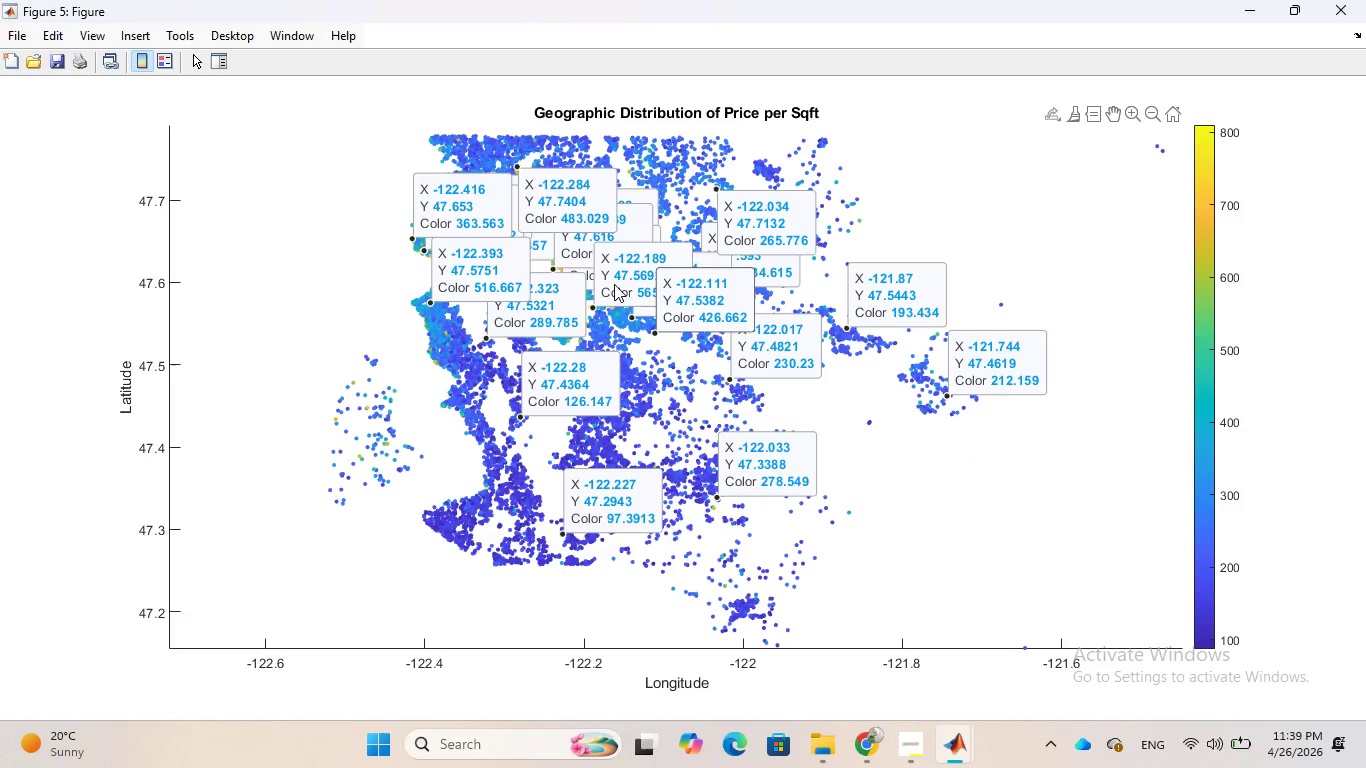 
left_click([614, 283])
 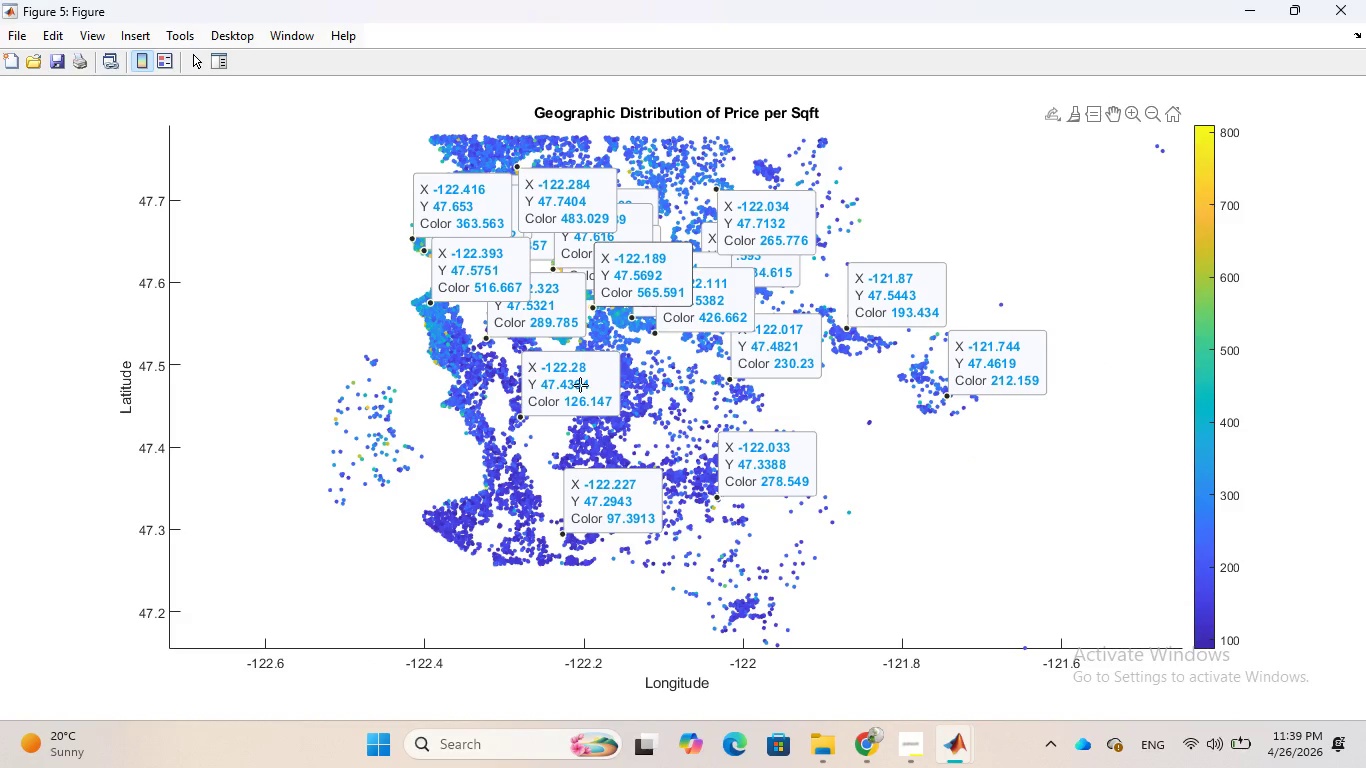 
left_click([580, 386])
 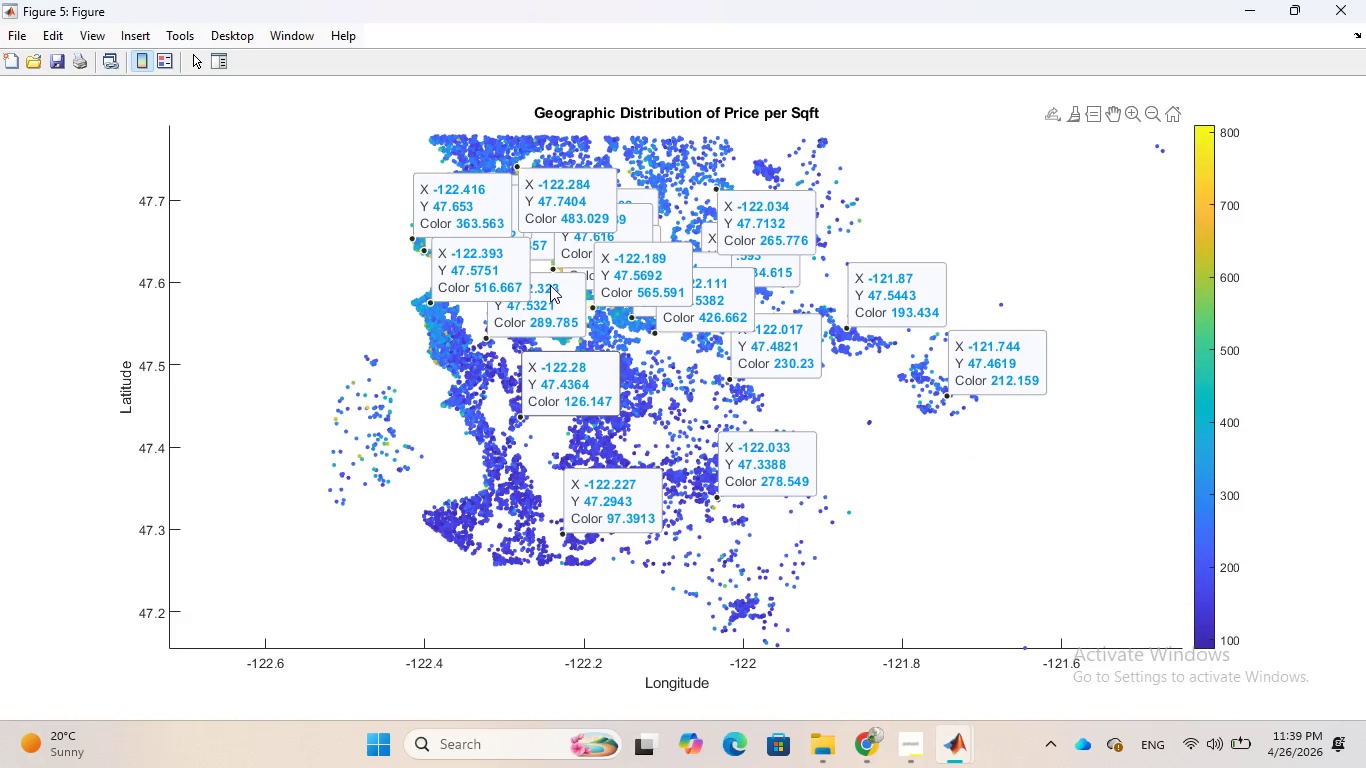 
left_click([550, 285])
 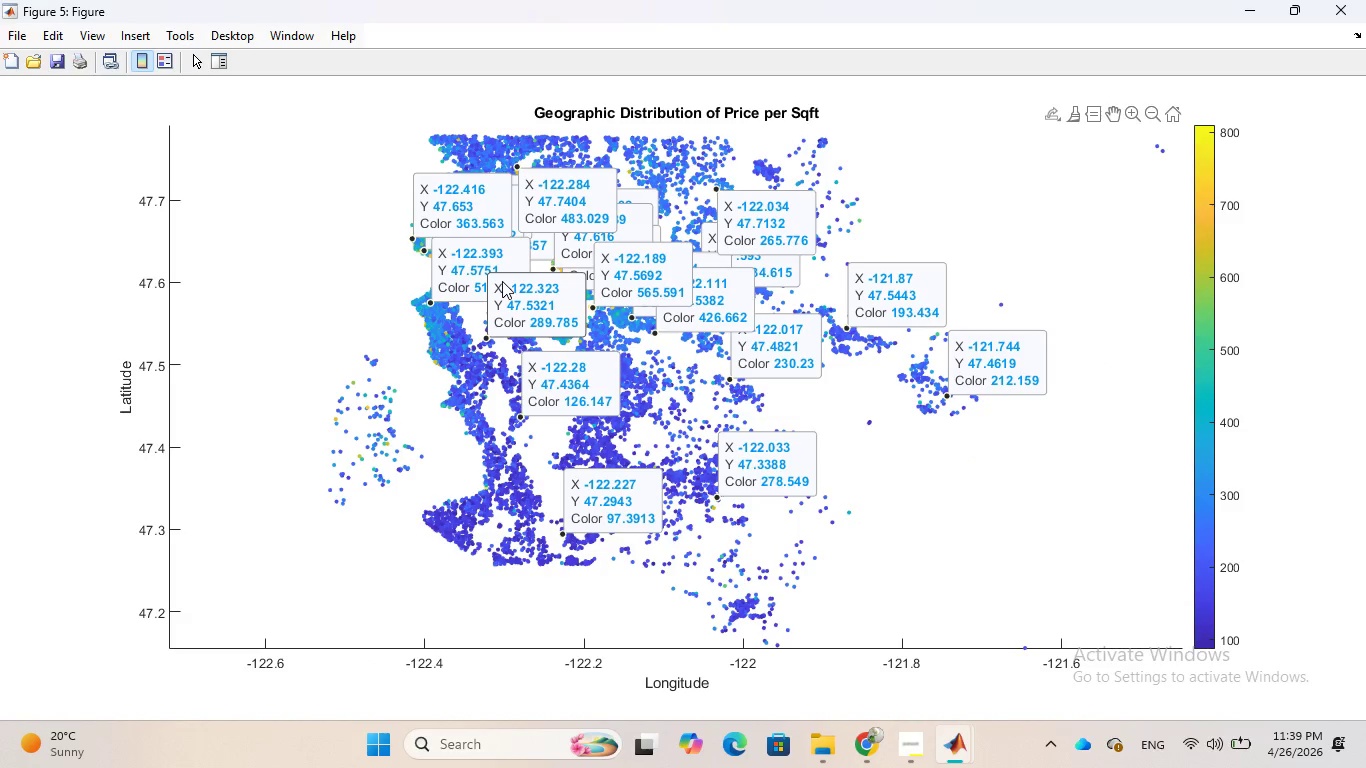 
left_click([502, 281])
 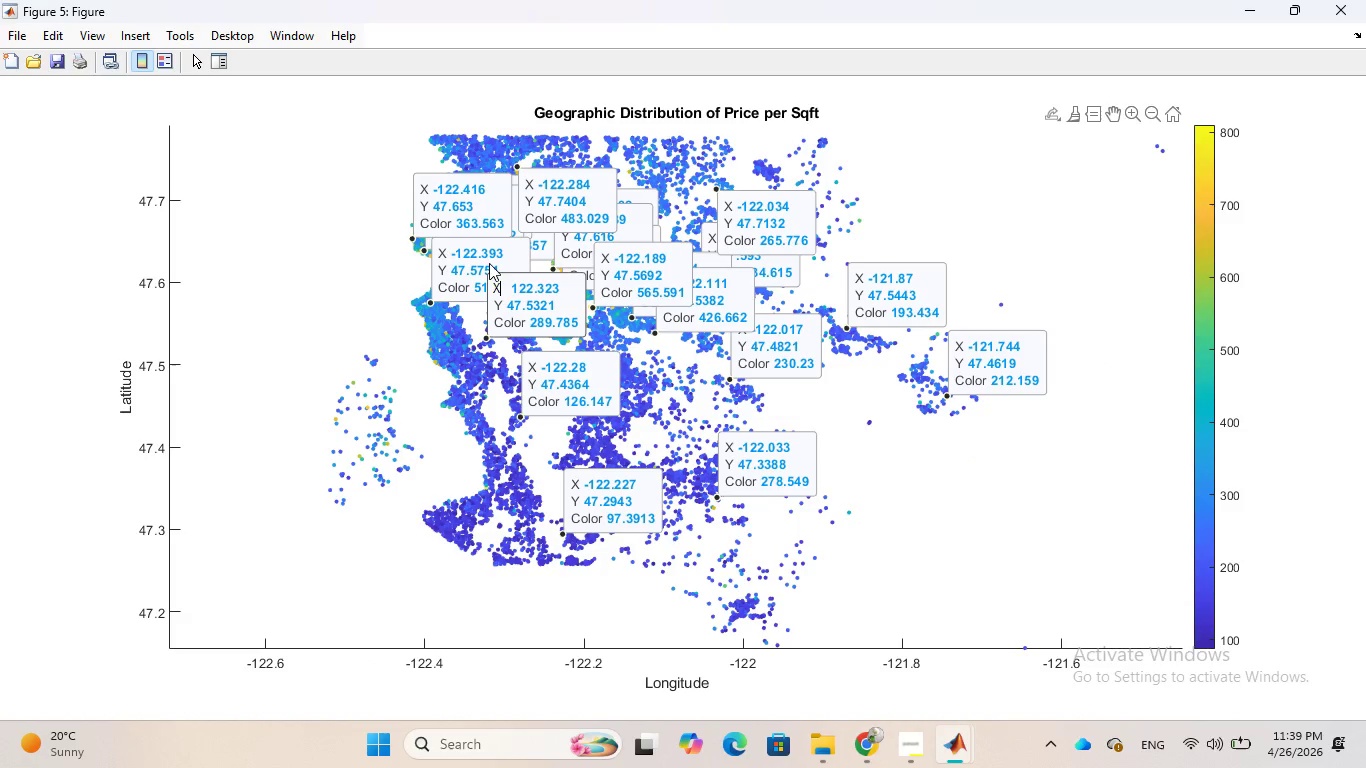 
left_click([489, 261])
 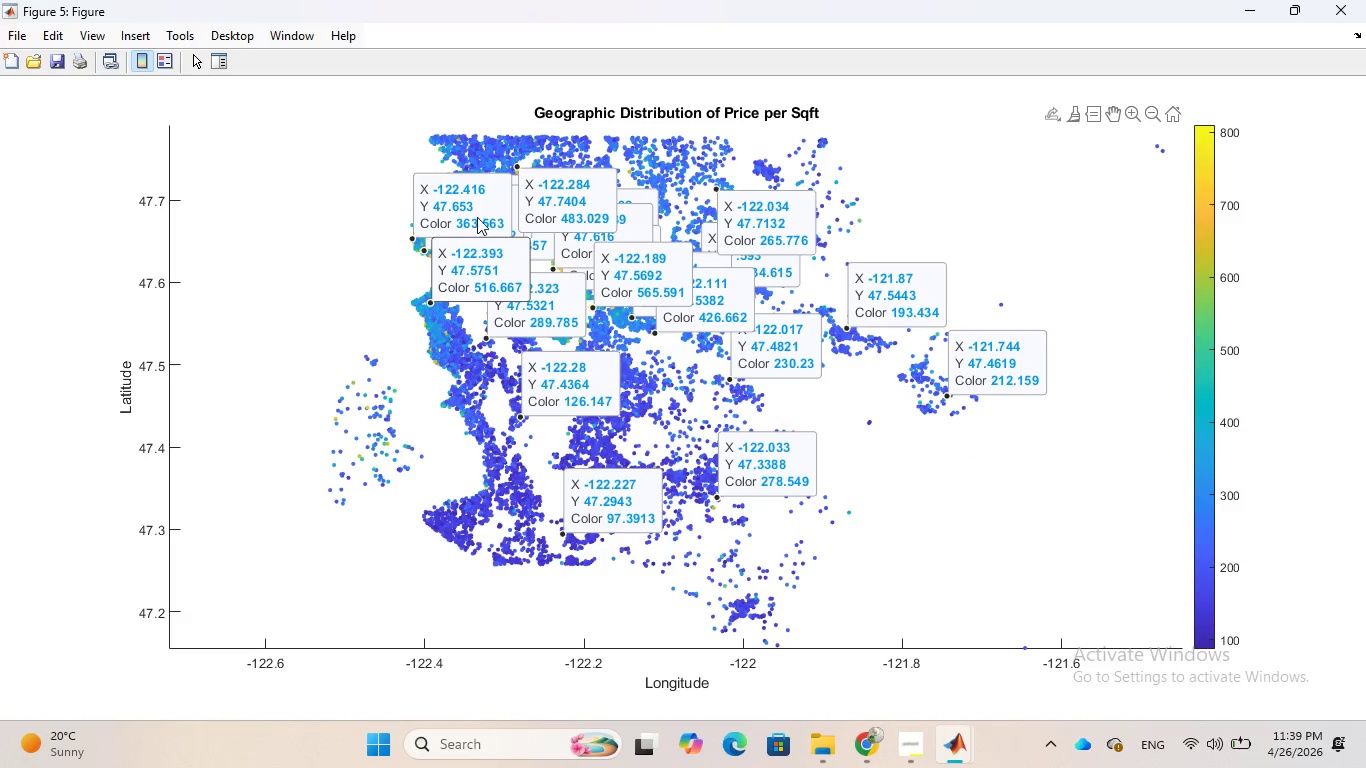 
left_click([477, 216])
 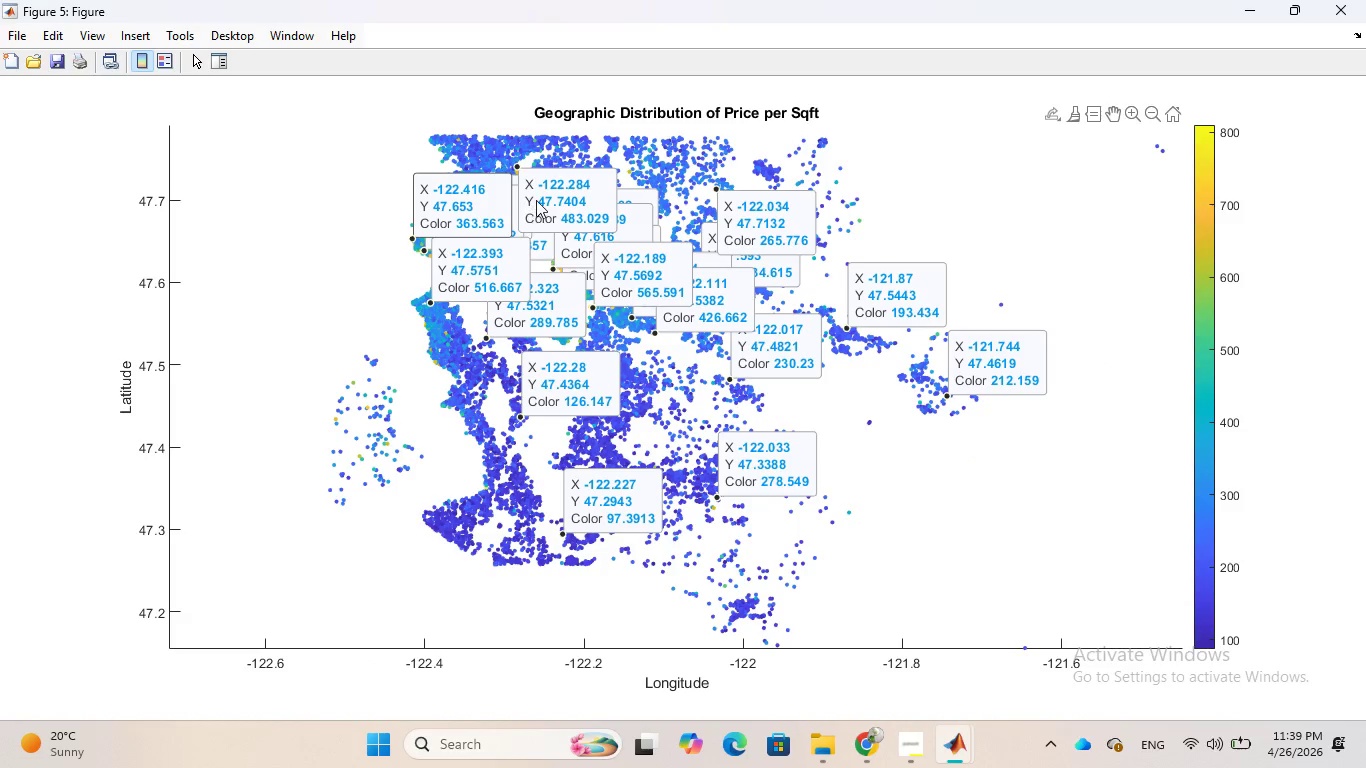 
left_click([537, 200])
 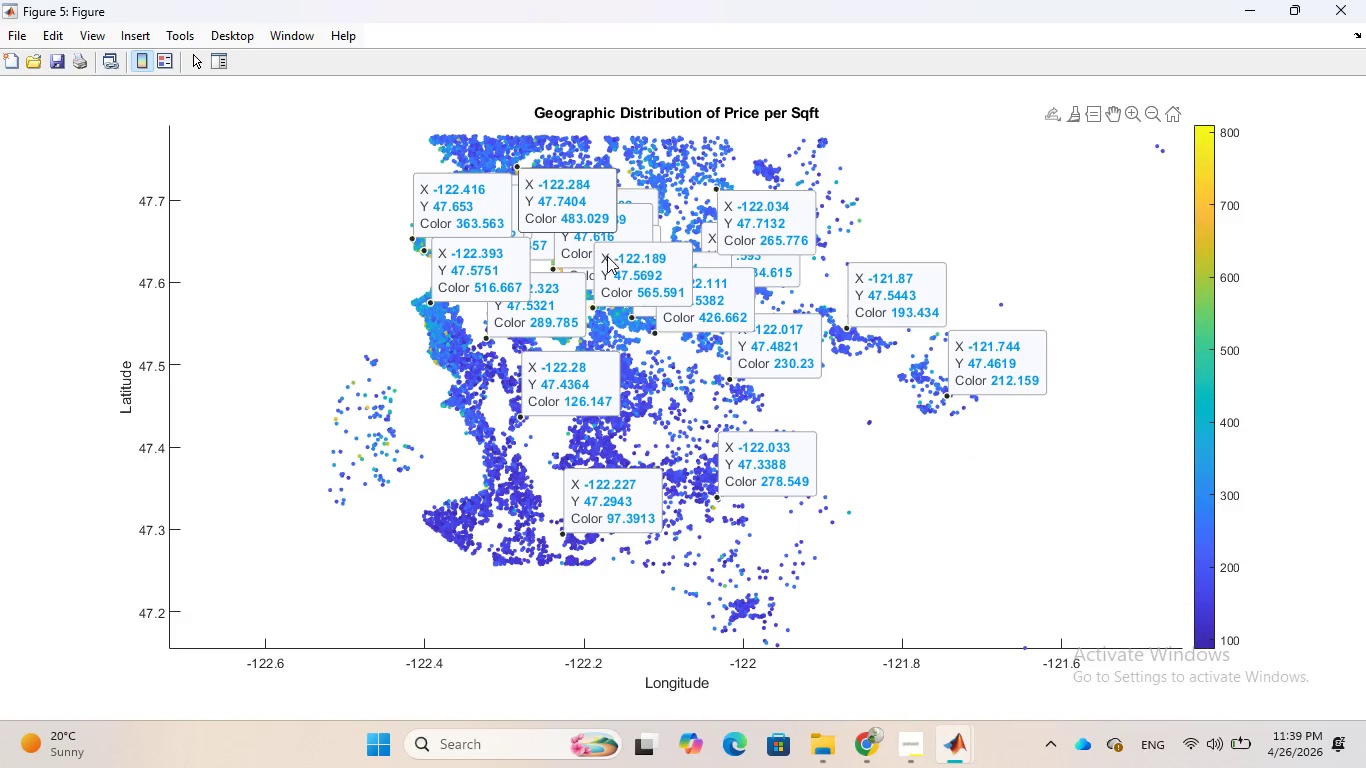 
left_click([607, 256])
 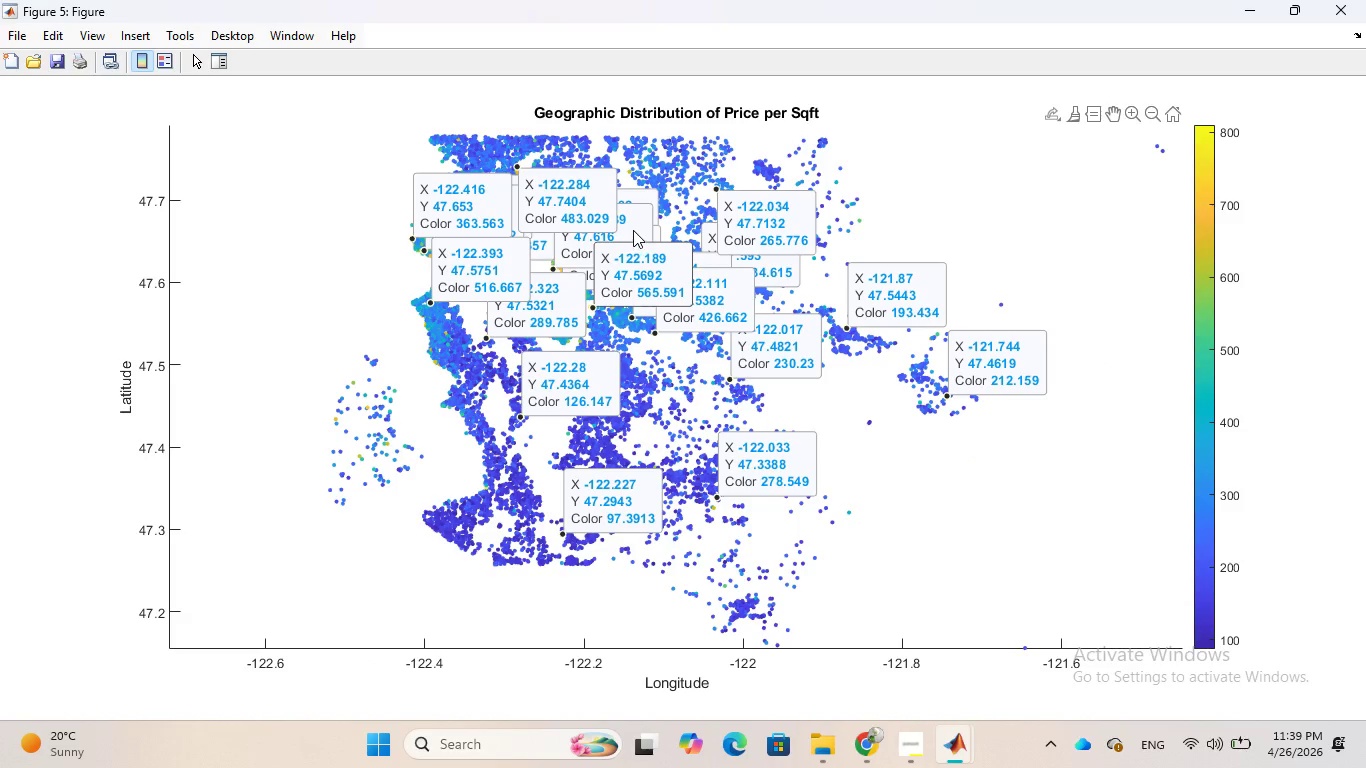 
left_click([633, 230])
 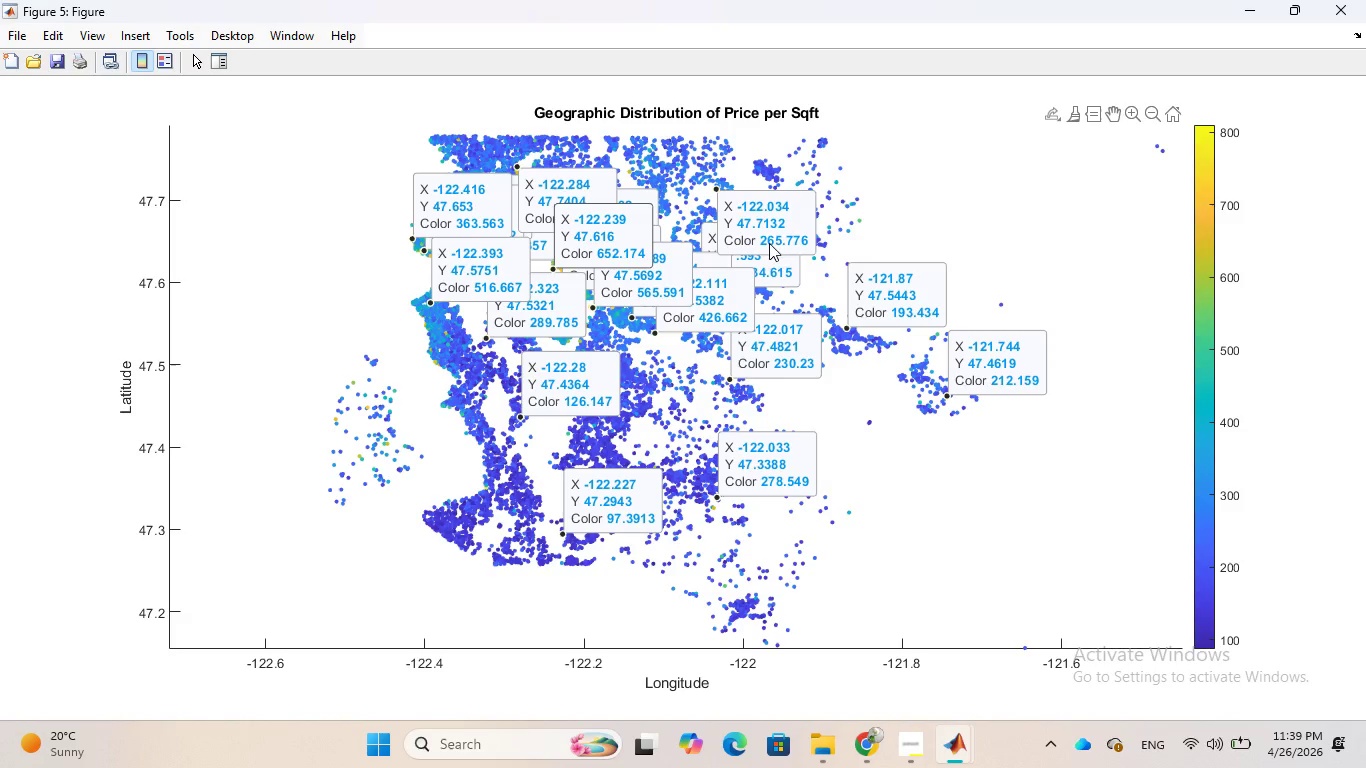 
left_click([769, 234])
 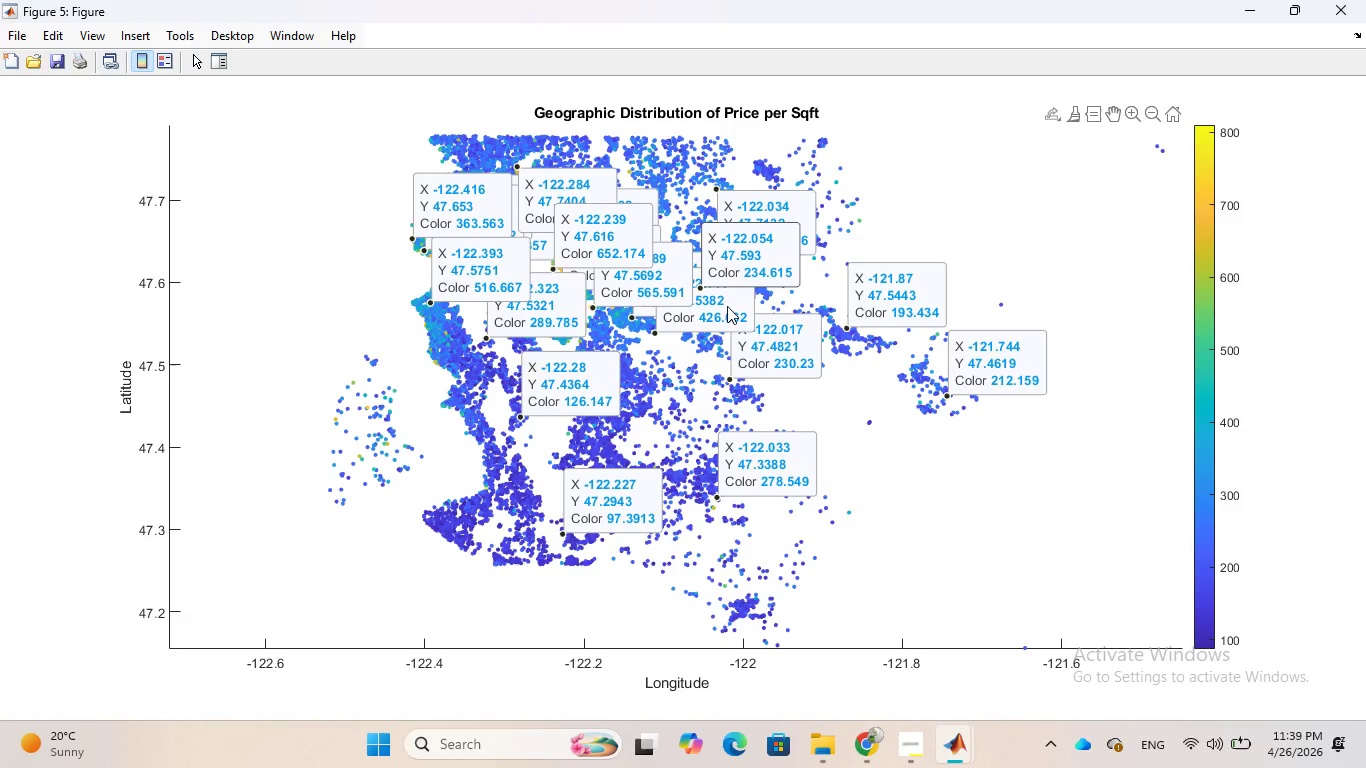 
double_click([725, 306])
 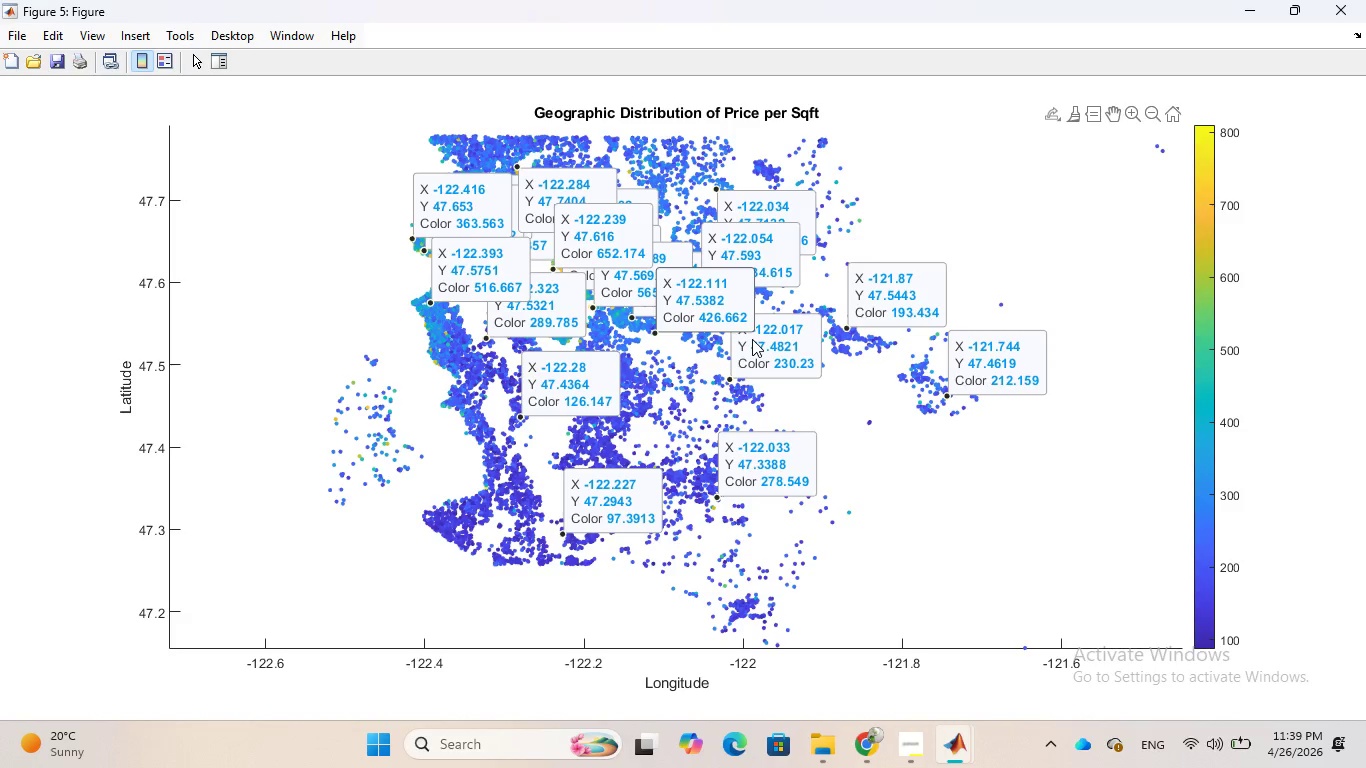 
left_click([752, 339])
 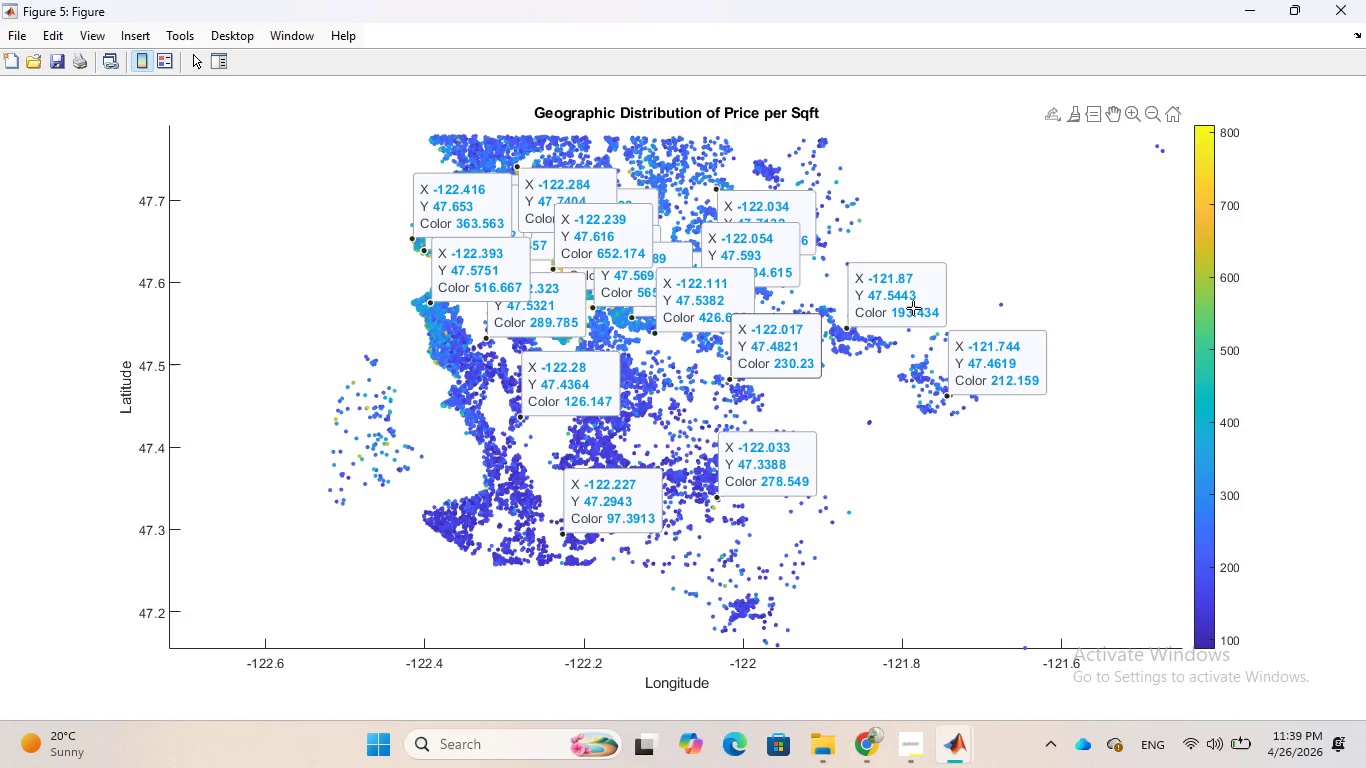 
left_click([913, 307])
 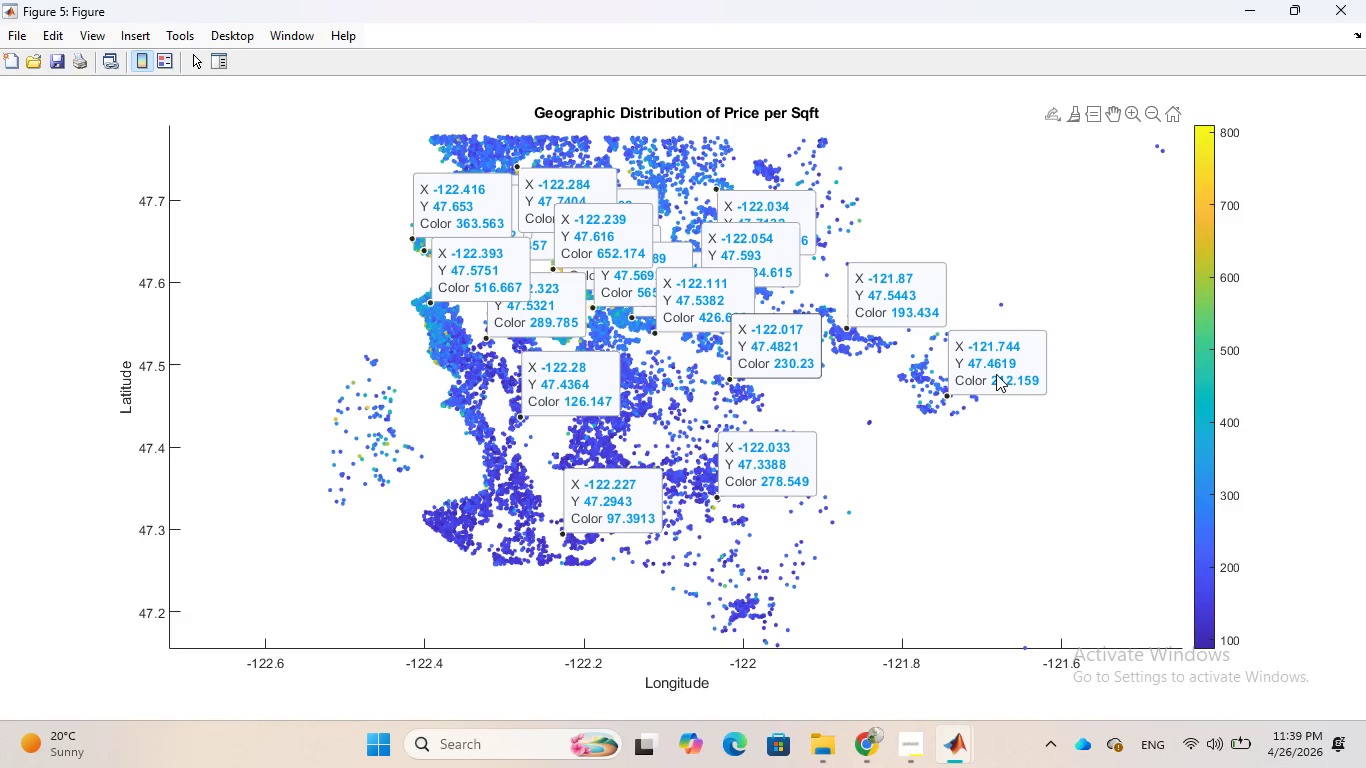 
left_click([996, 374])
 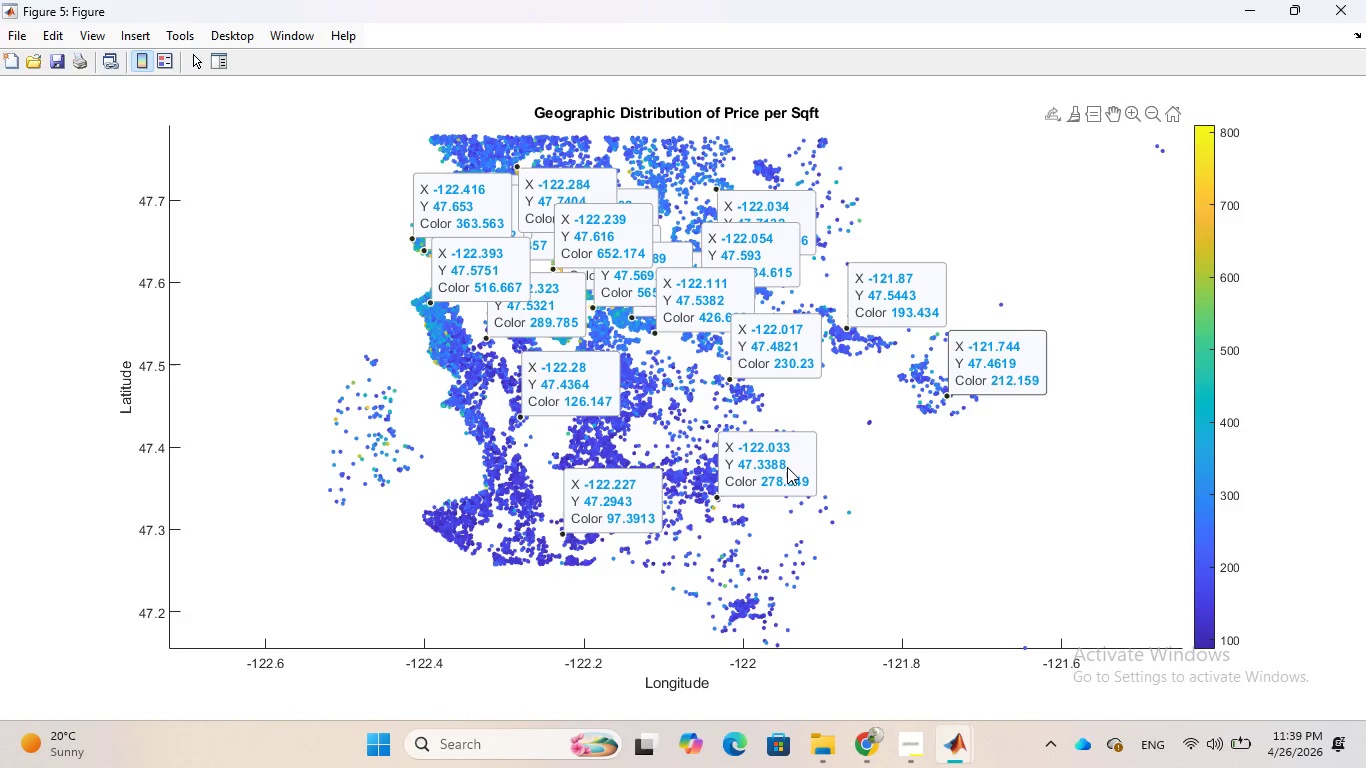 
left_click([787, 466])
 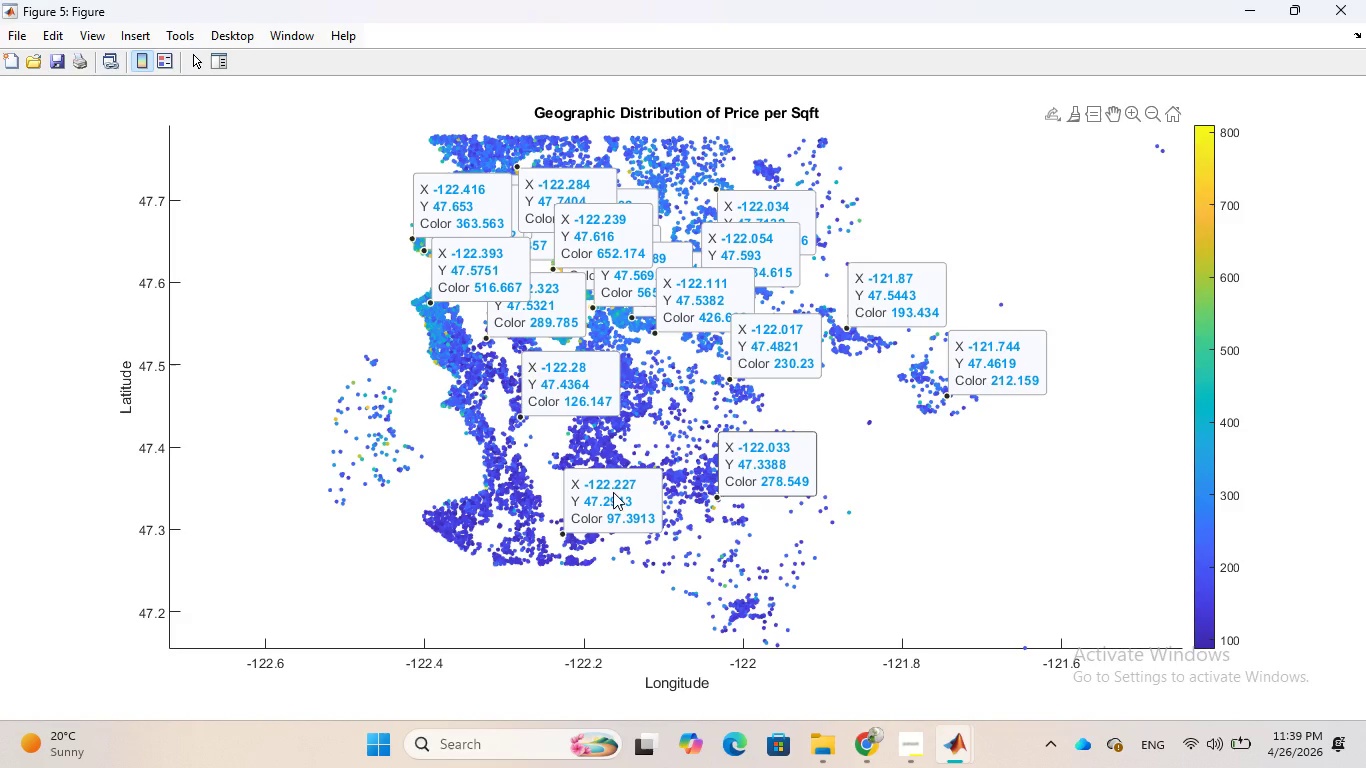 
left_click([613, 492])
 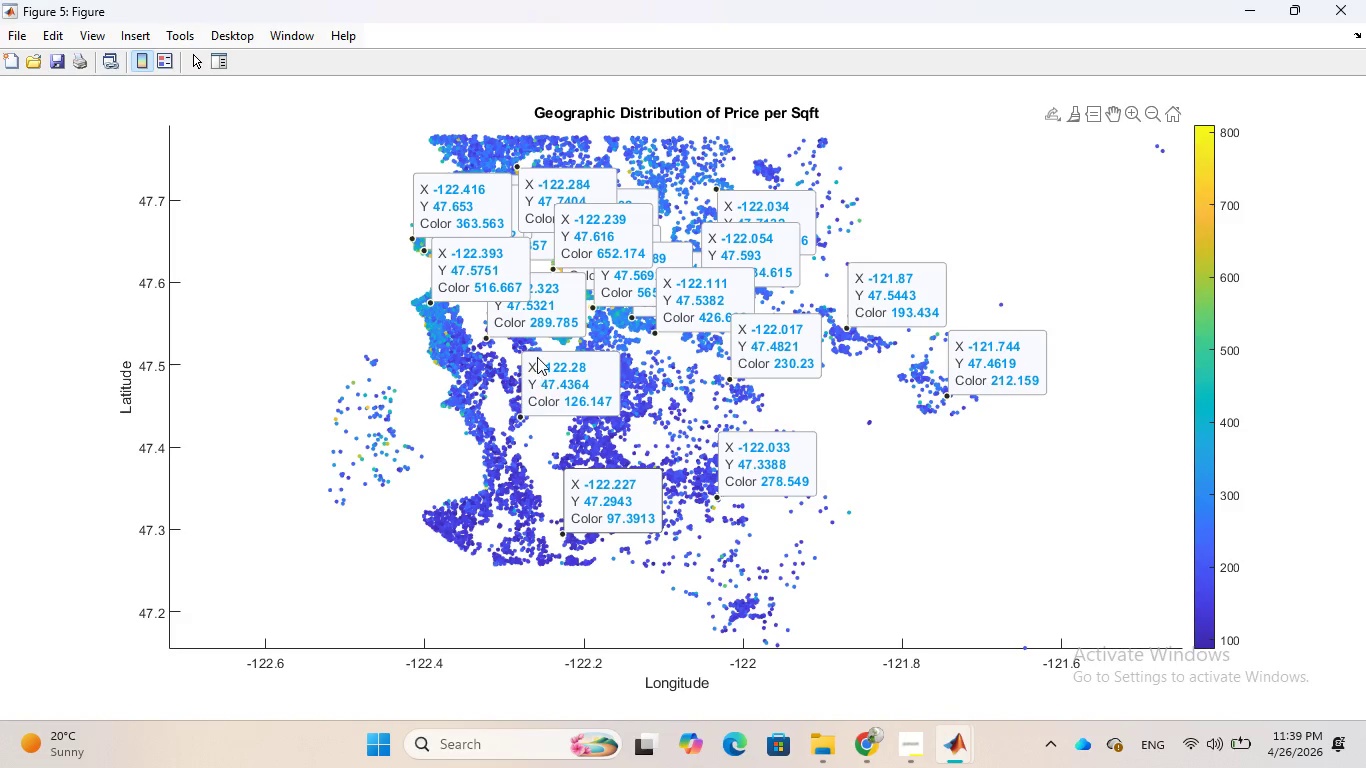 
left_click([537, 357])
 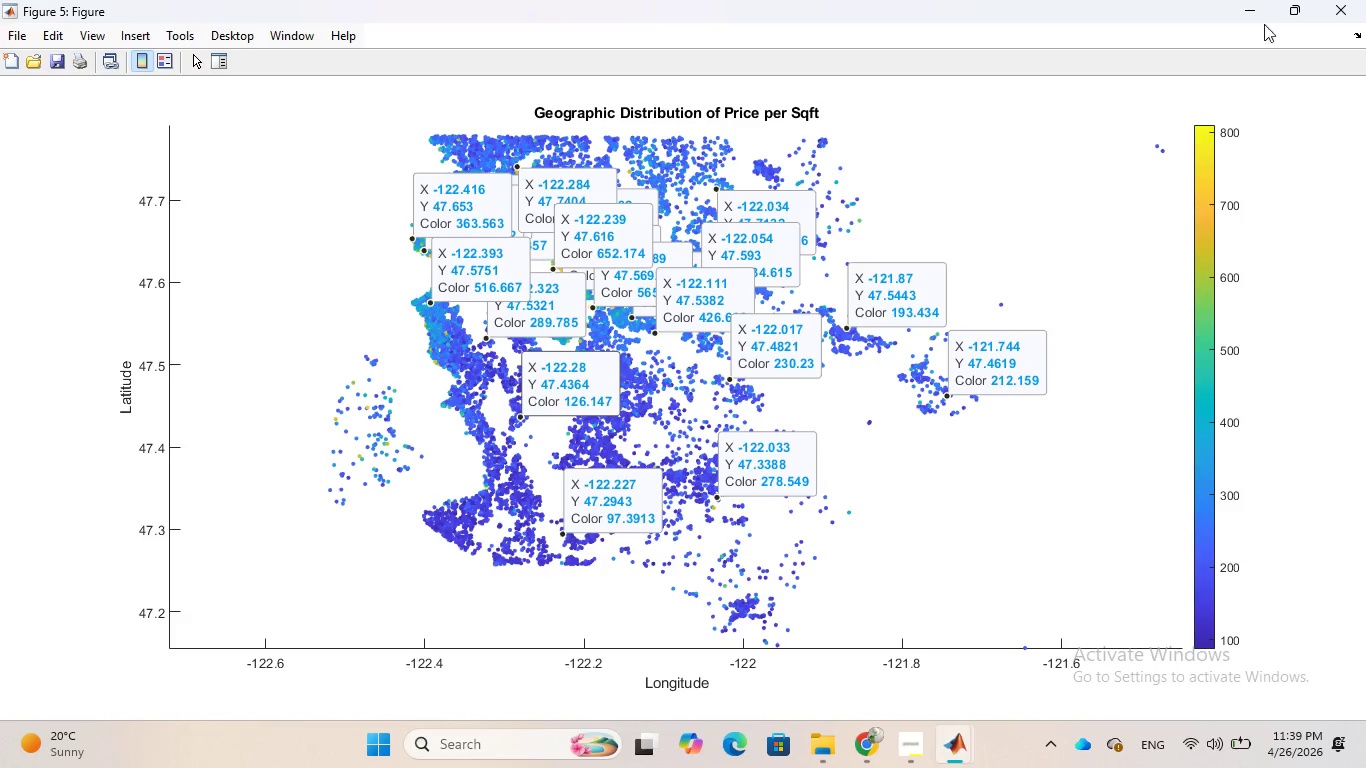 
left_click([1258, 10])
 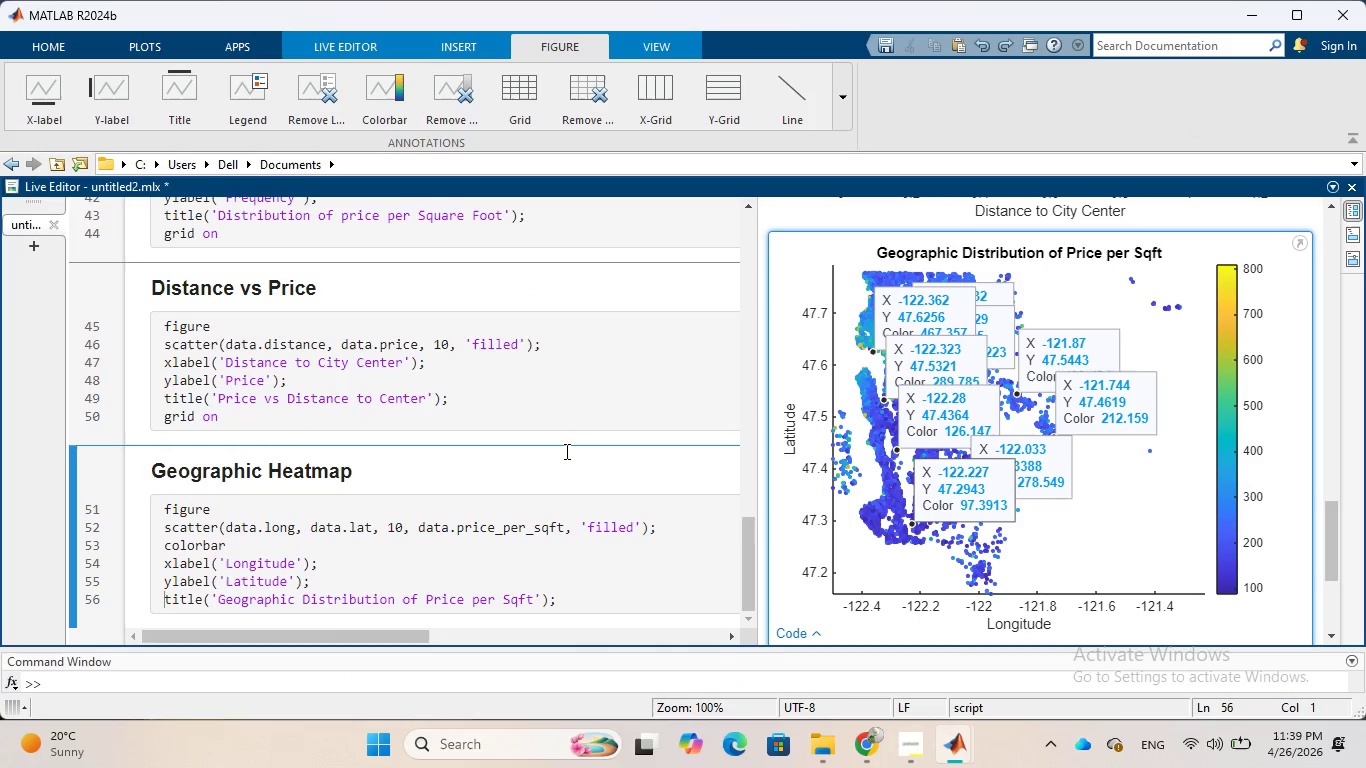 
scroll: coordinate [565, 450], scroll_direction: down, amount: 3.0
 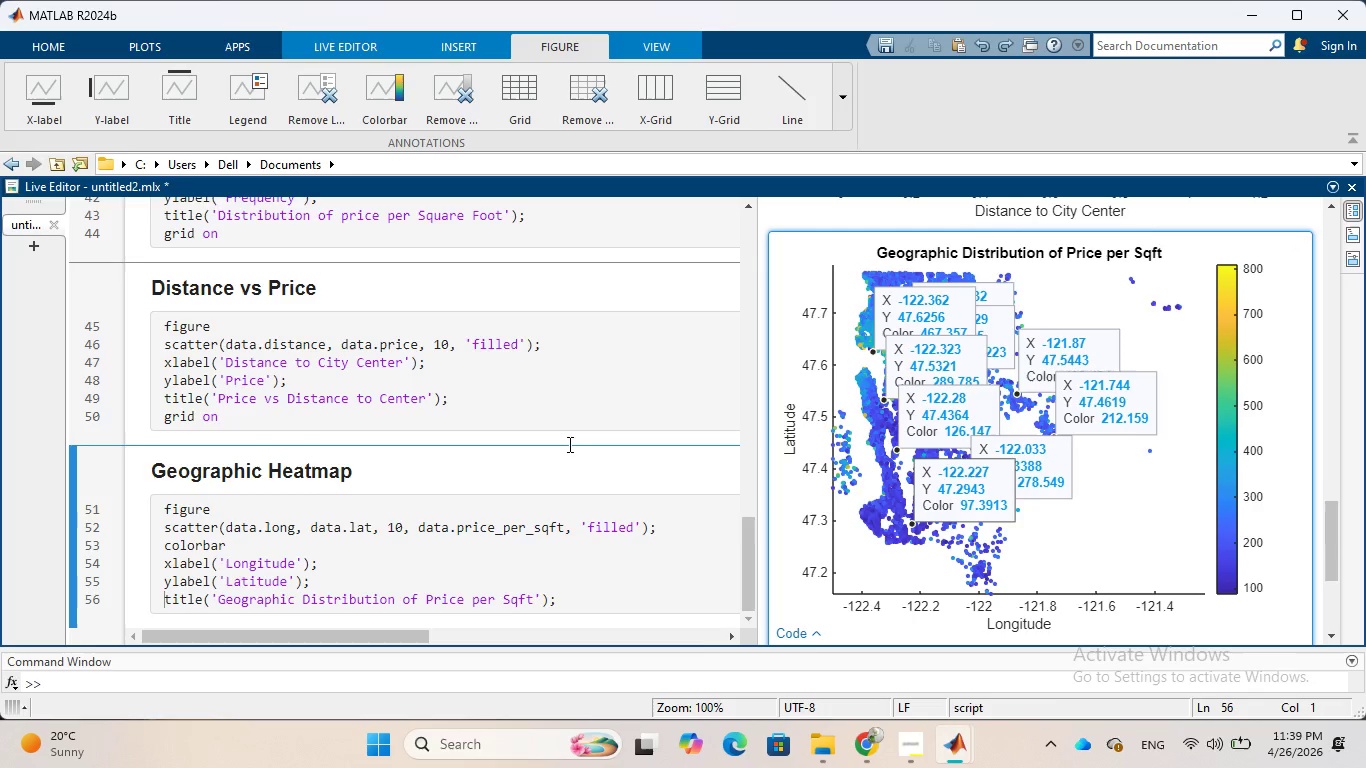 
scroll: coordinate [572, 429], scroll_direction: up, amount: 9.0
 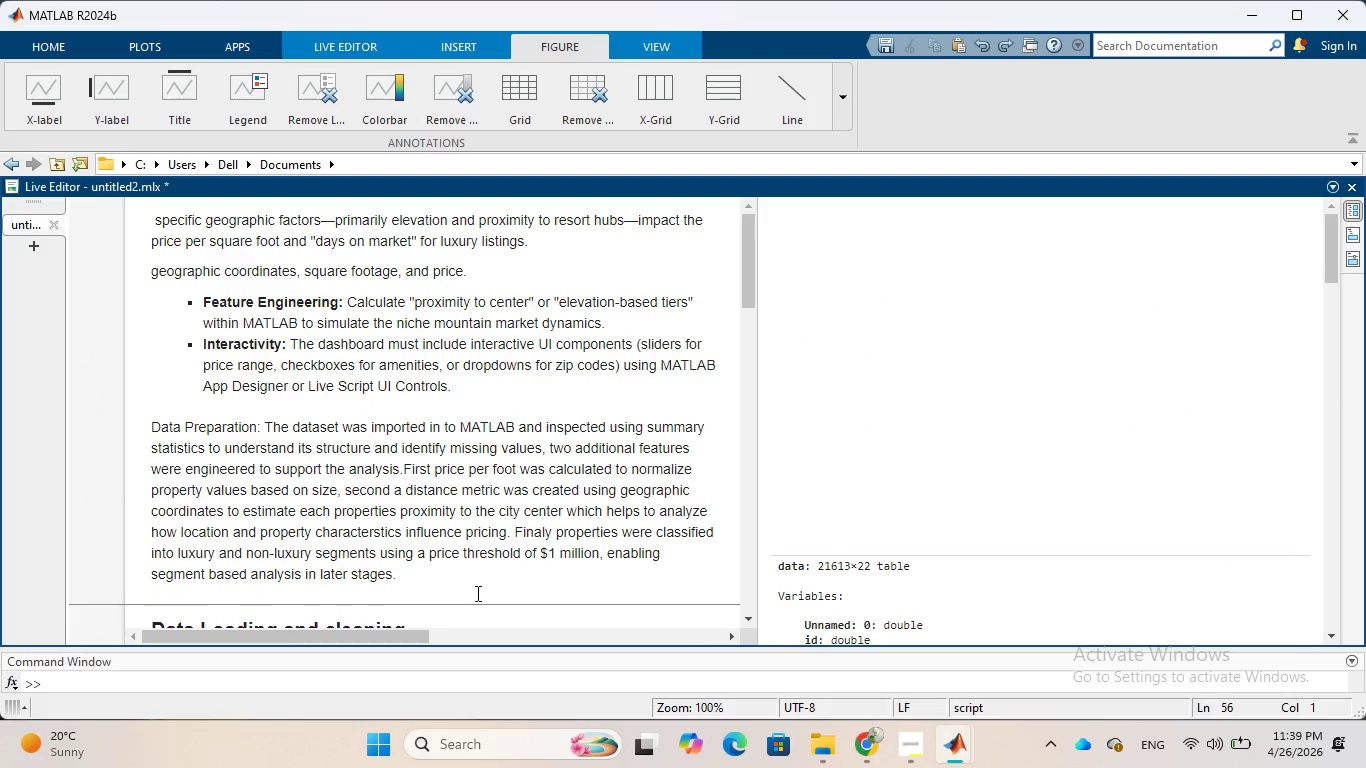 
left_click([476, 574])
 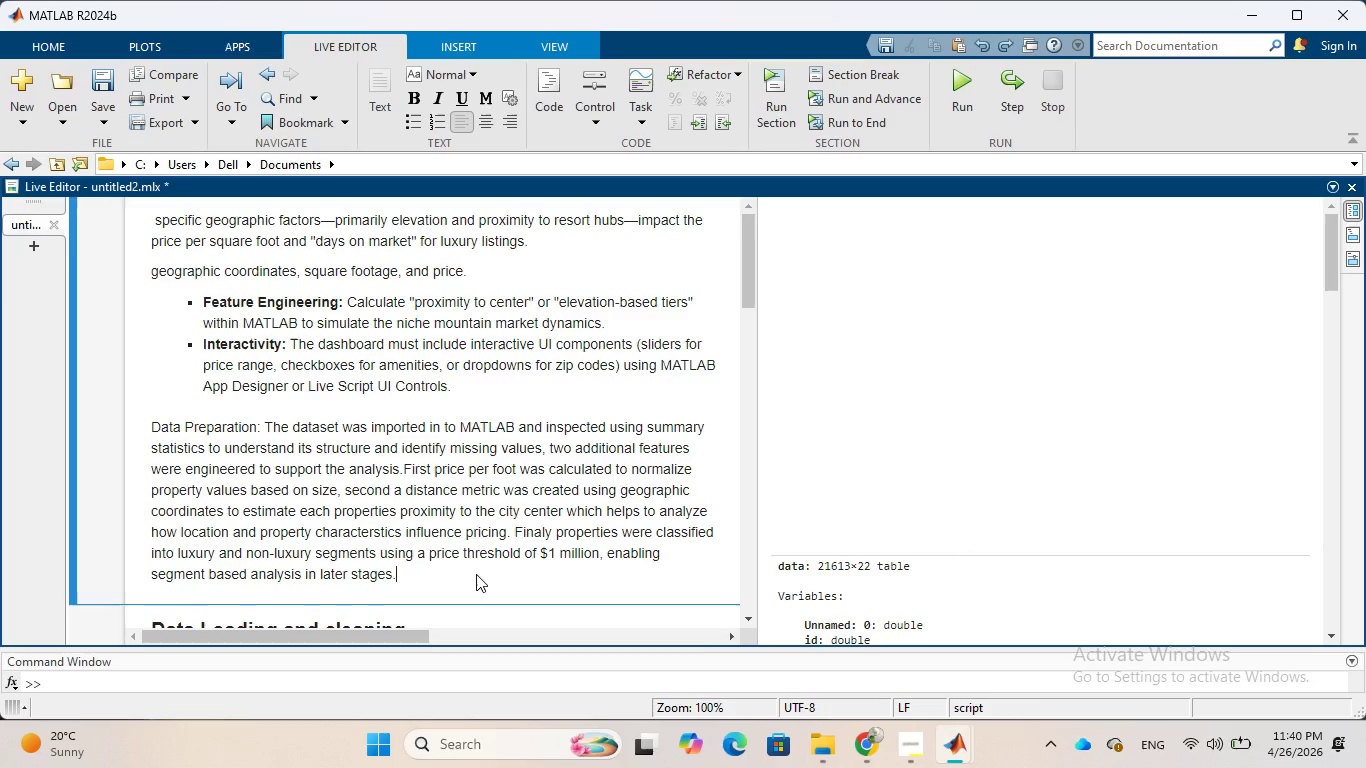 
wait(33.2)
 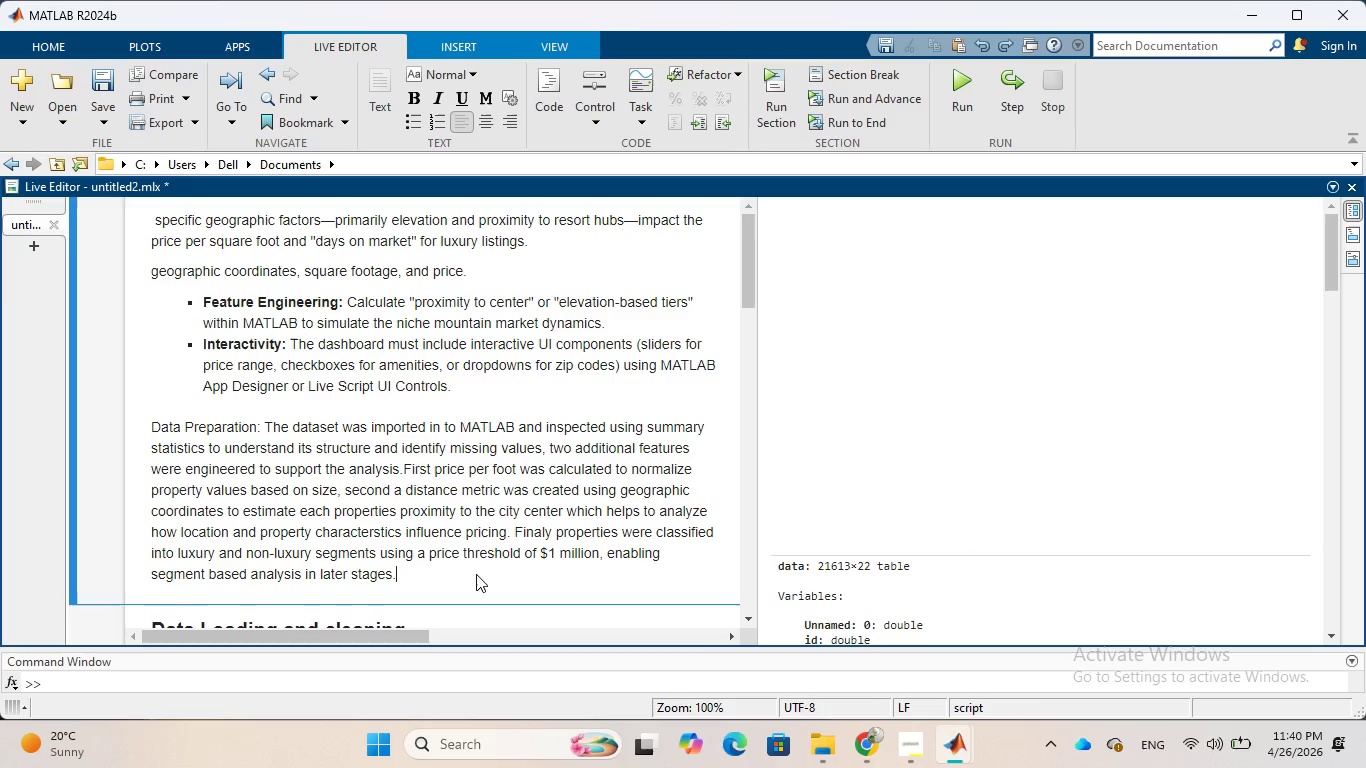 
scroll: coordinate [866, 452], scroll_direction: down, amount: 12.0
 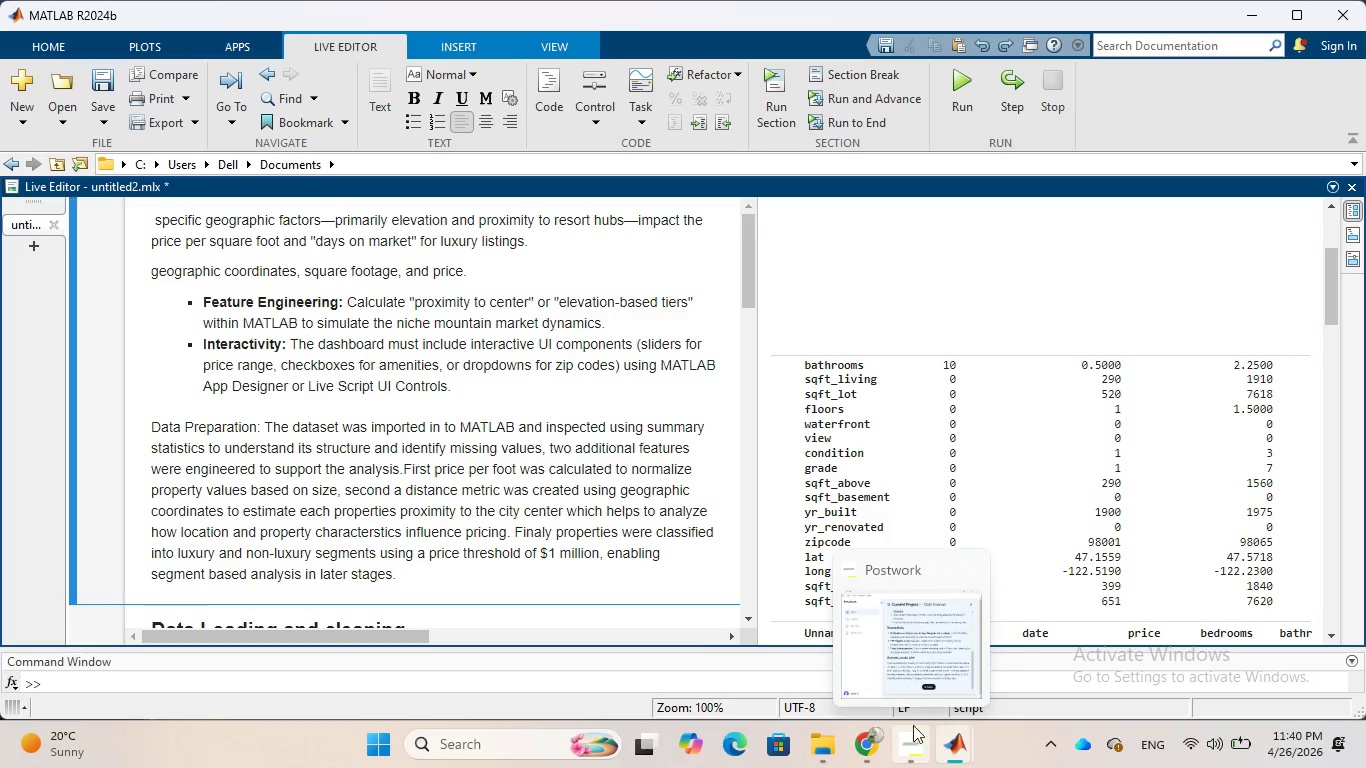 
left_click([880, 648])